 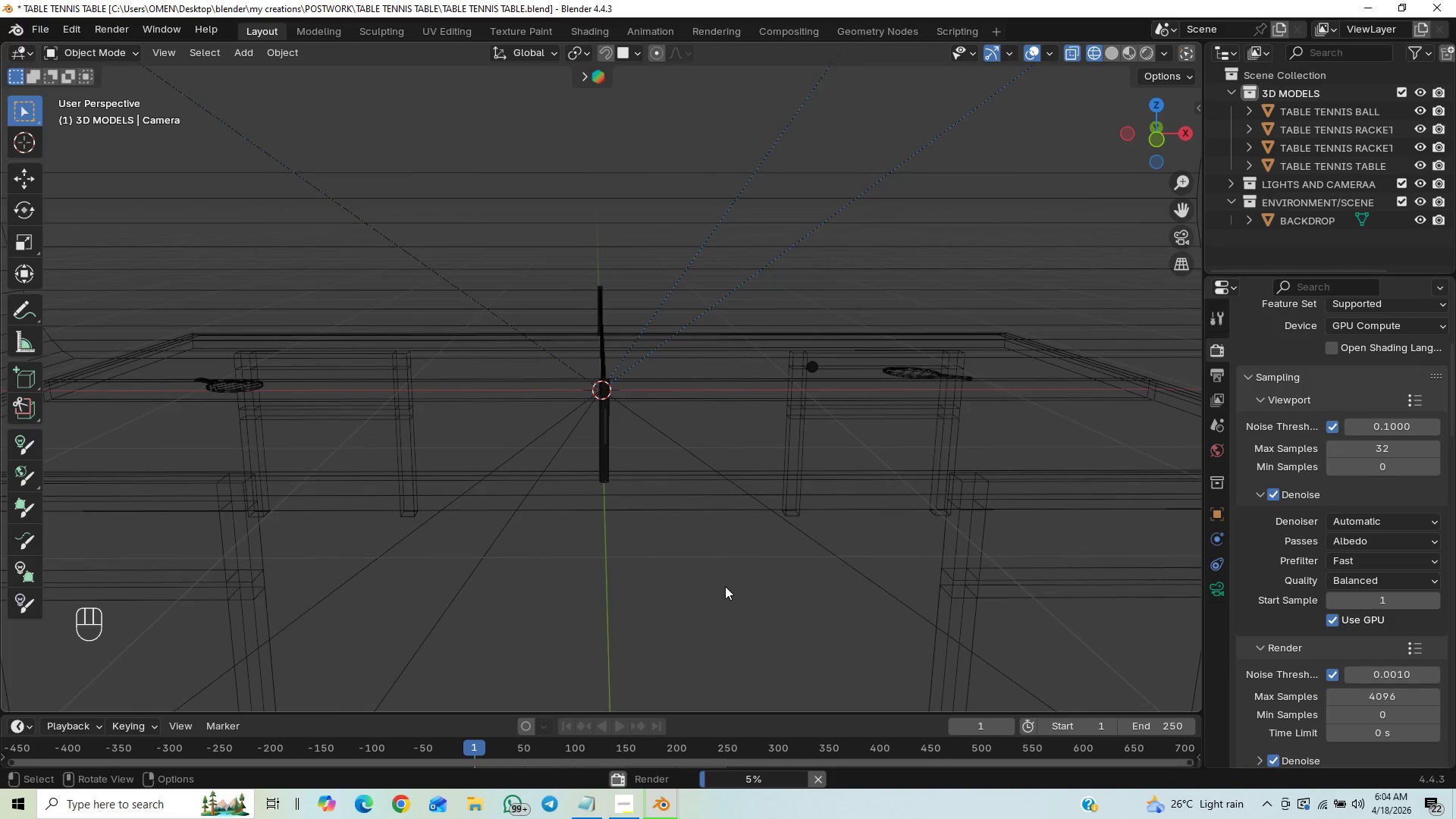 
scroll: coordinate [722, 584], scroll_direction: up, amount: 1.0
 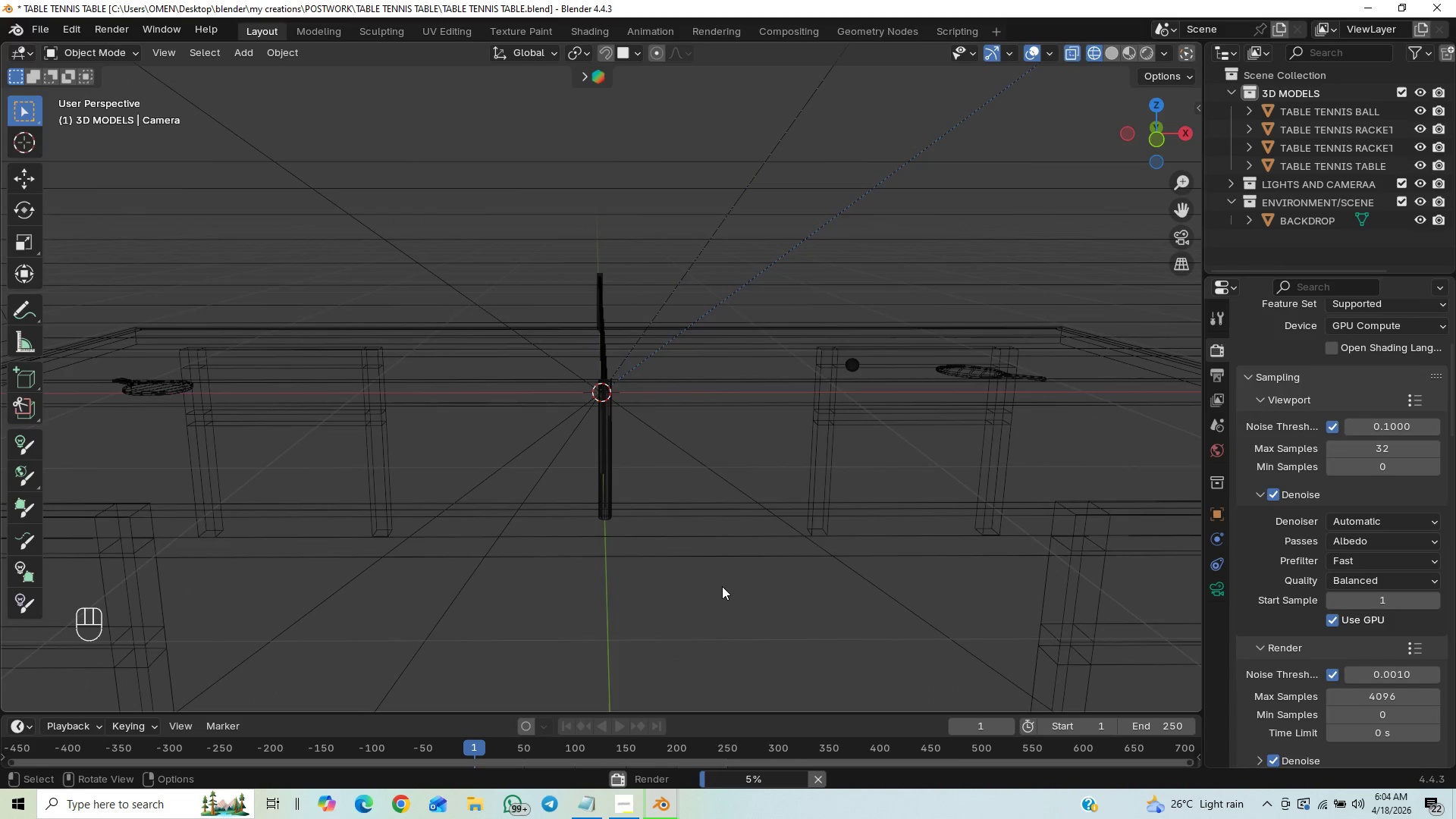 
scroll: coordinate [720, 589], scroll_direction: down, amount: 4.0
 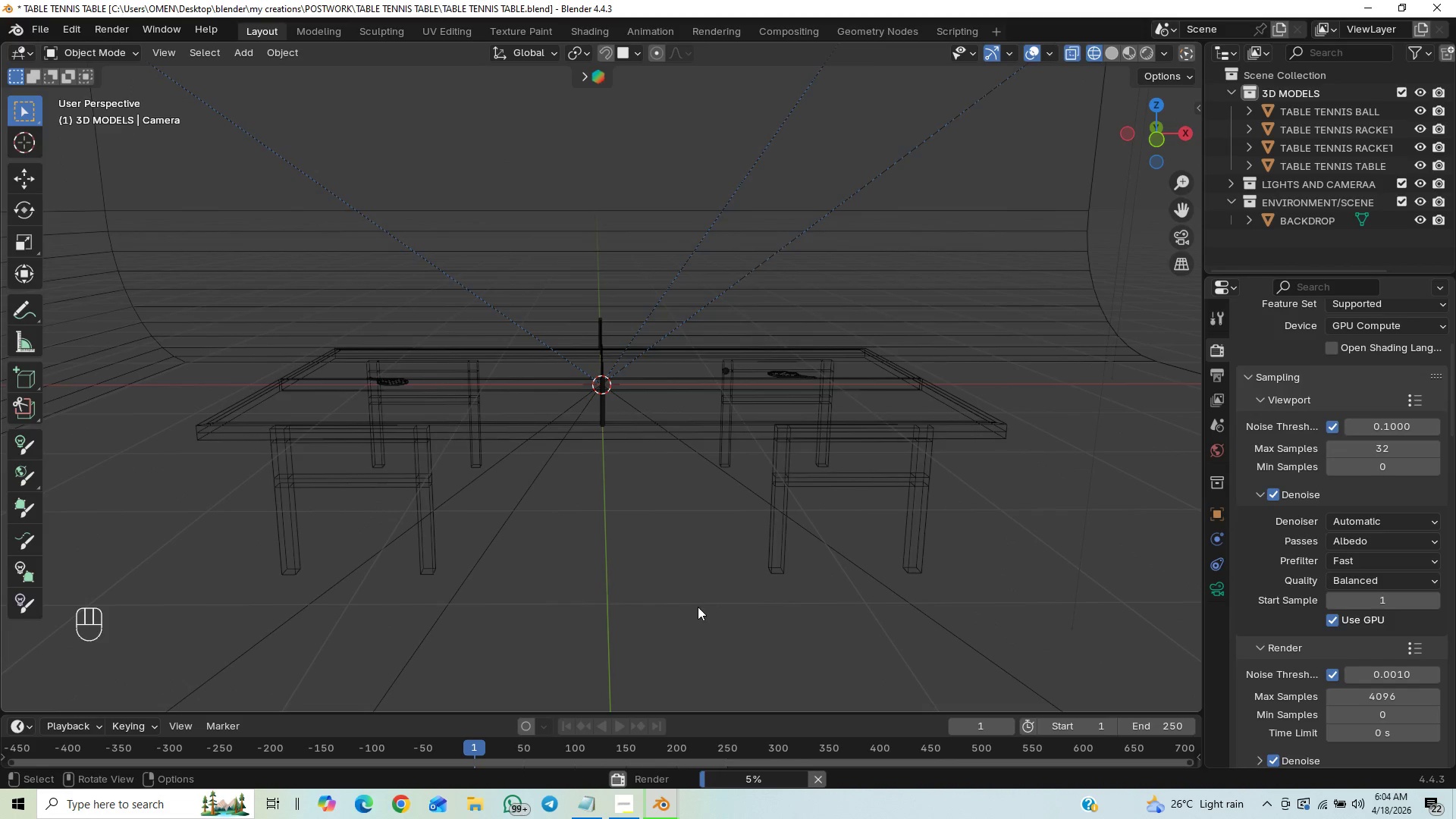 
key(Home)
 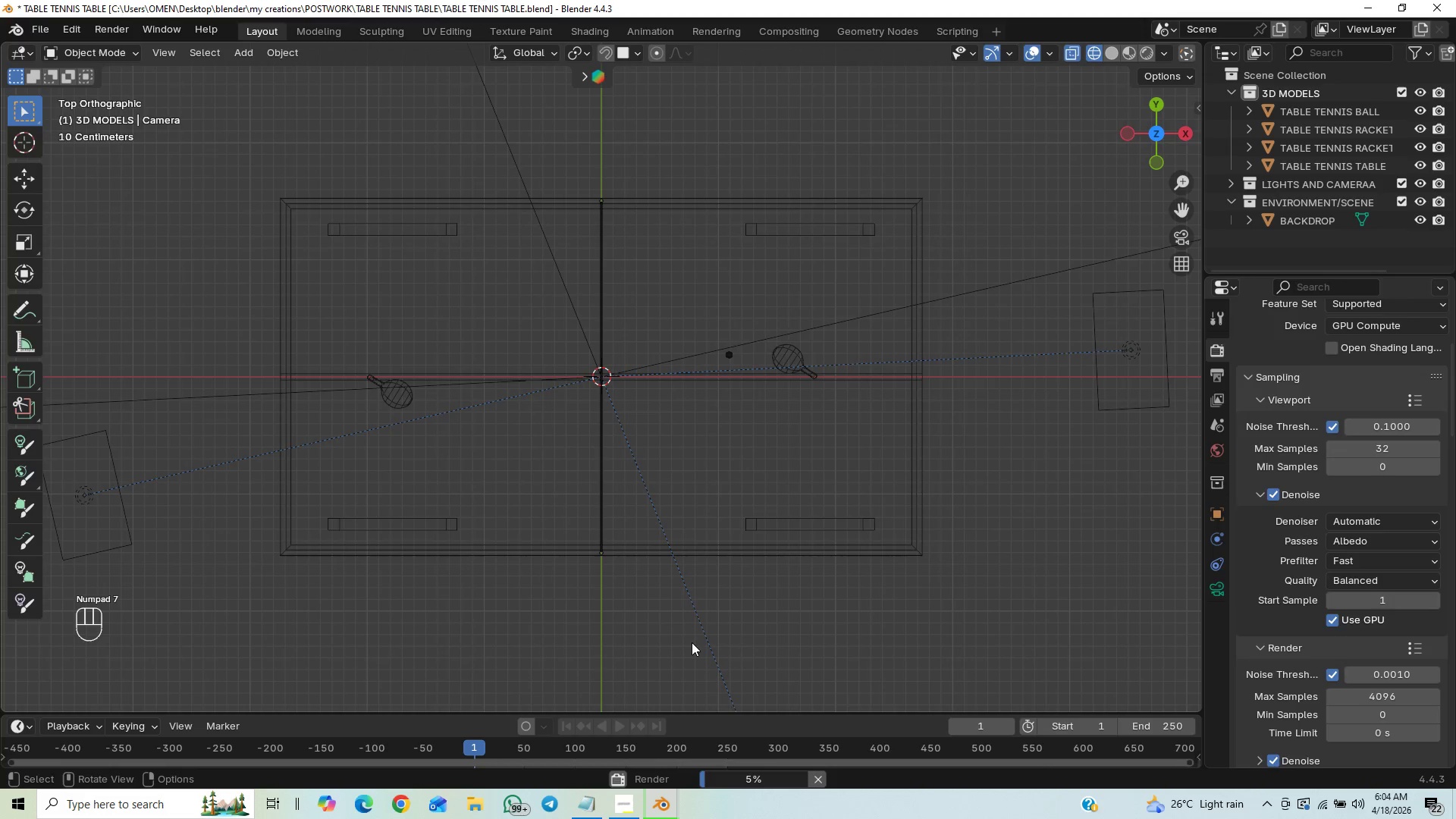 
scroll: coordinate [695, 635], scroll_direction: up, amount: 5.0
 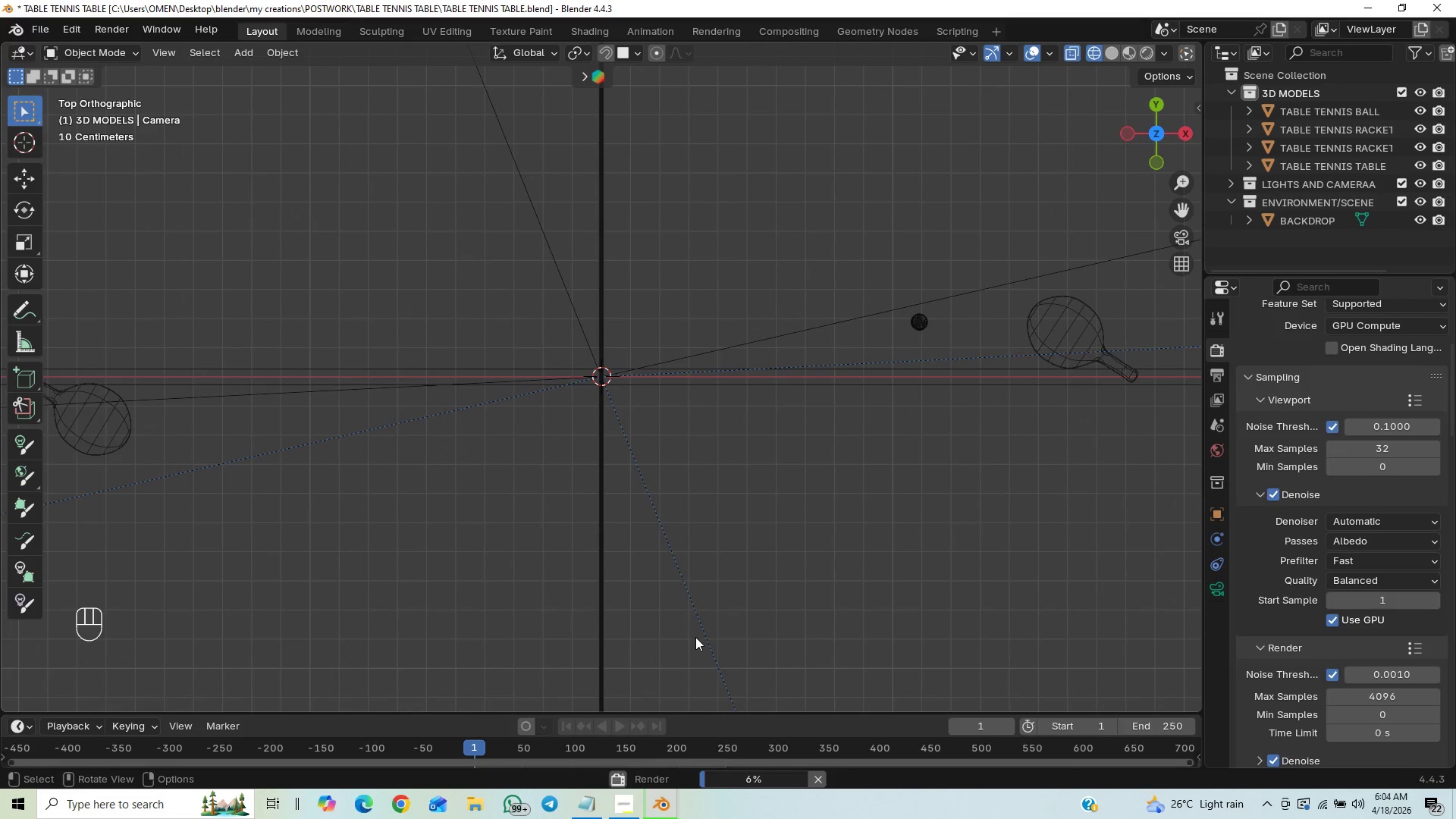 
scroll: coordinate [682, 616], scroll_direction: down, amount: 6.0
 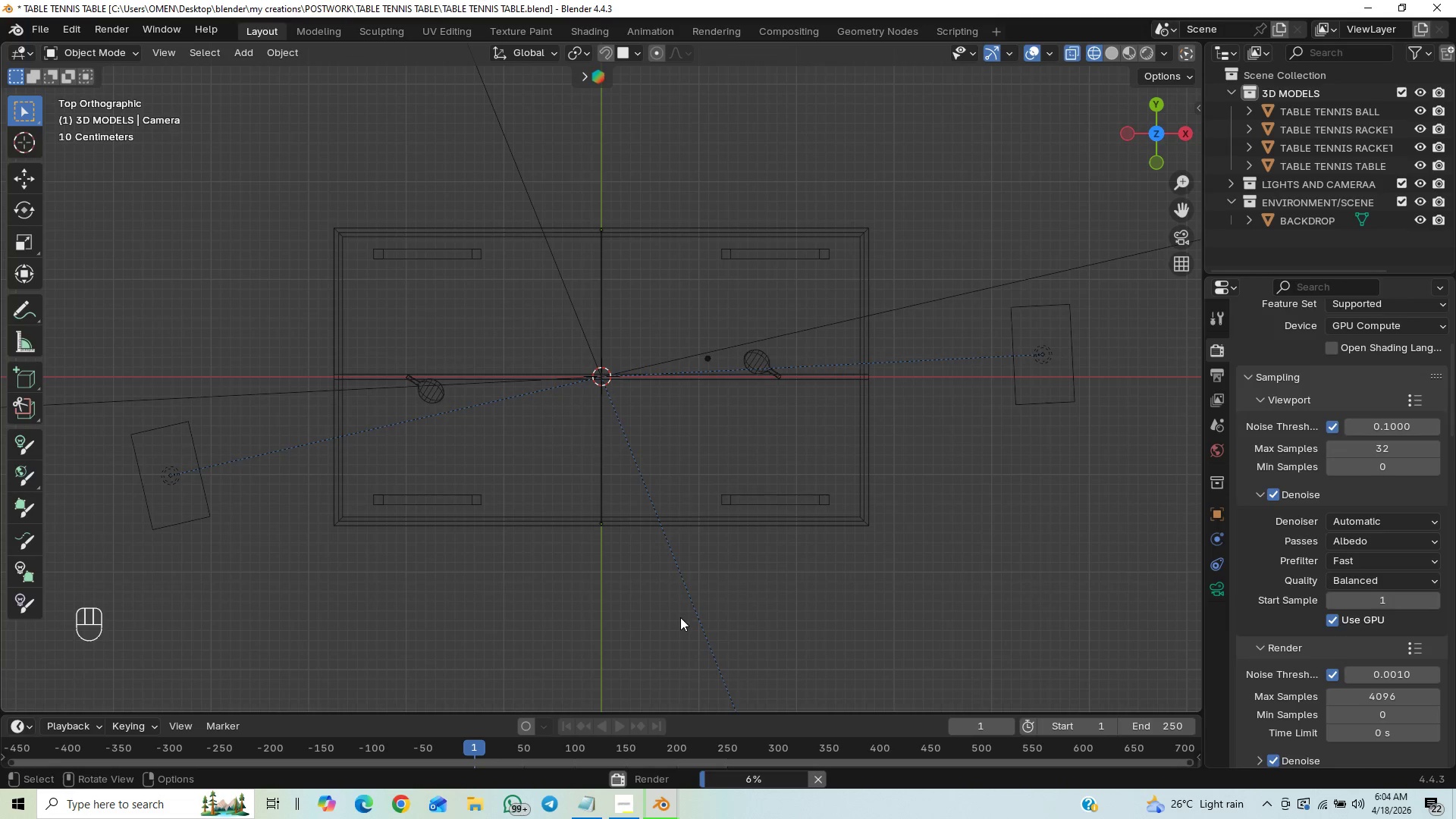 
key(End)
 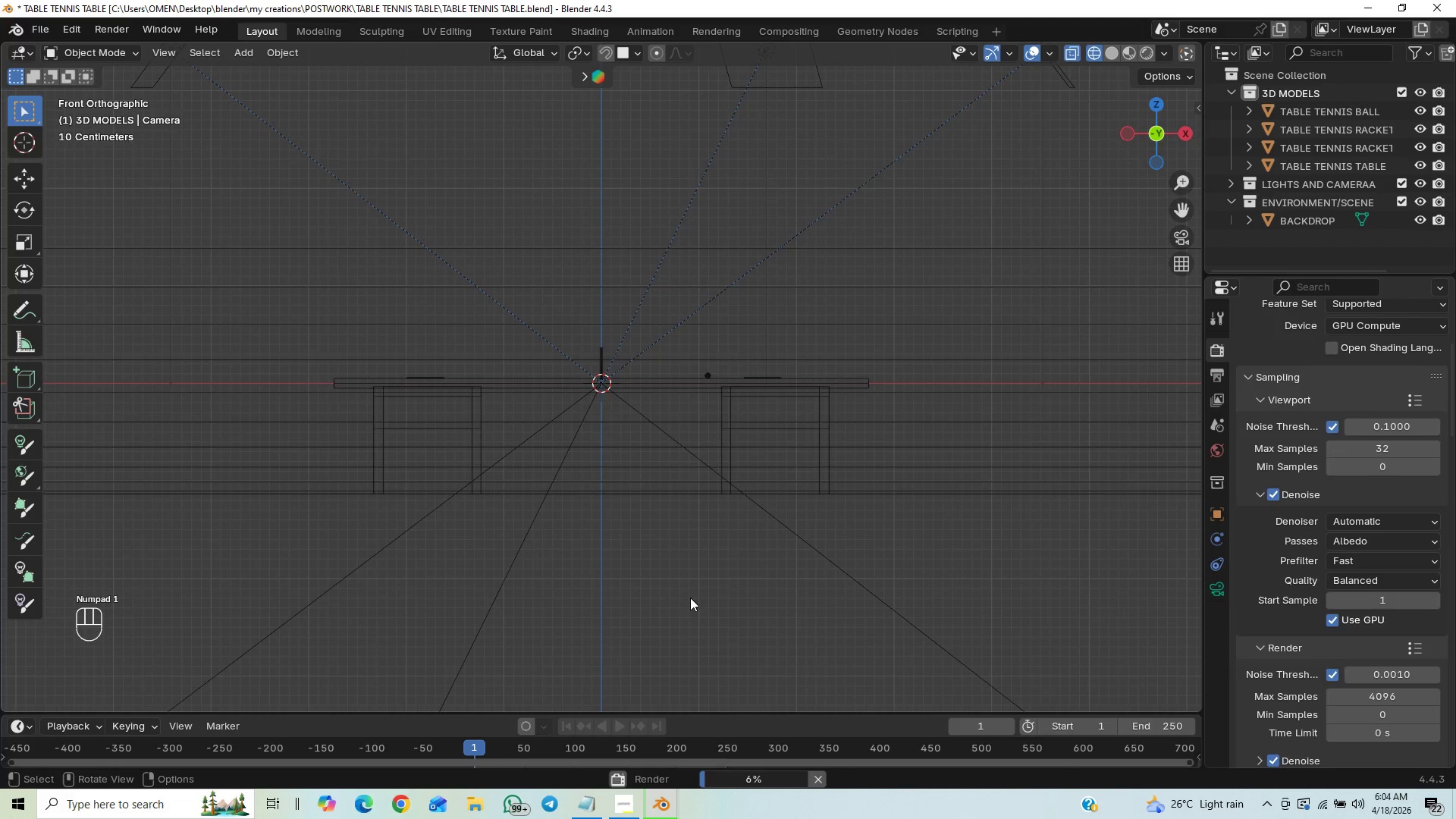 
scroll: coordinate [693, 595], scroll_direction: up, amount: 4.0
 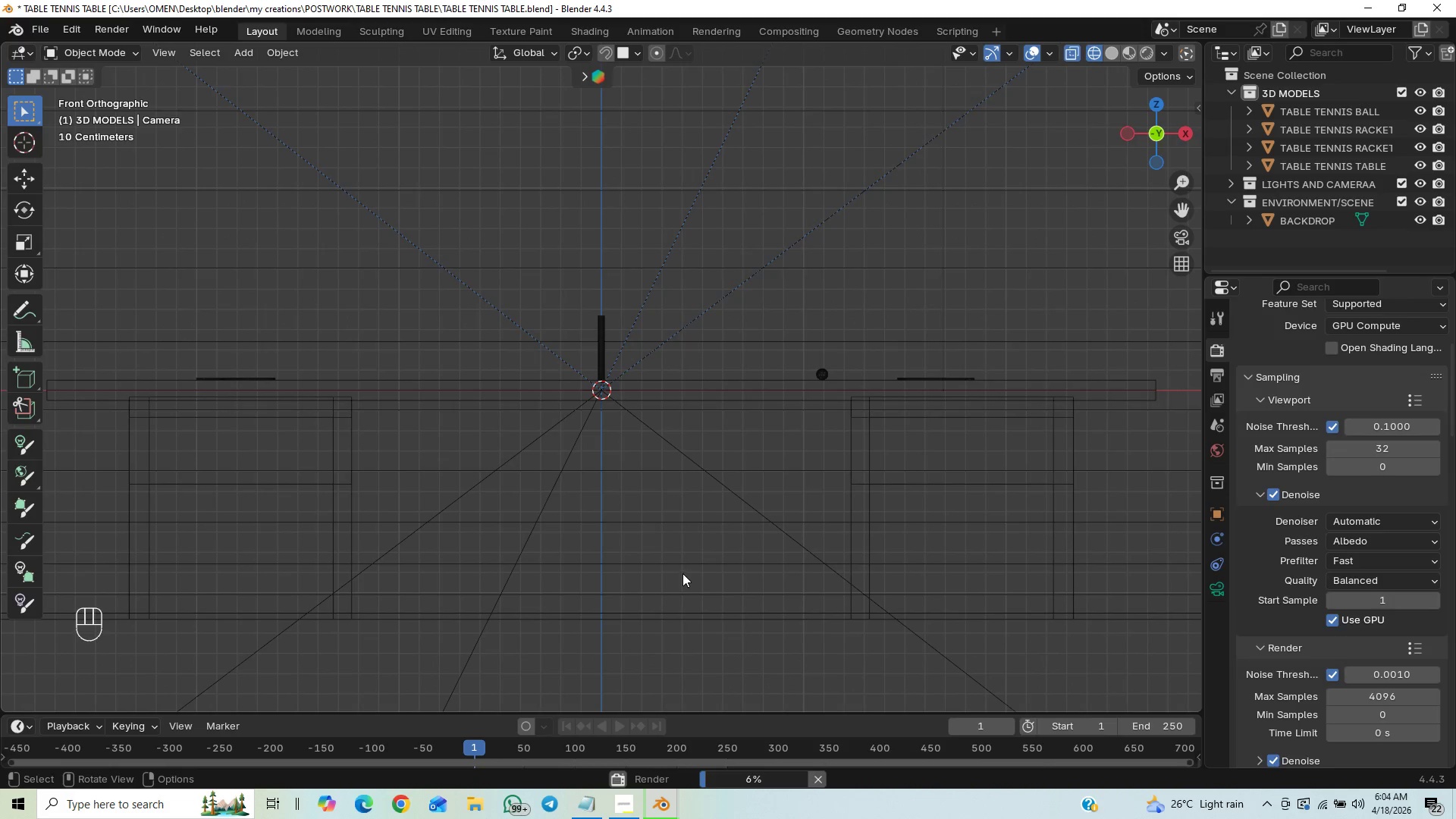 
scroll: coordinate [616, 657], scroll_direction: down, amount: 4.0
 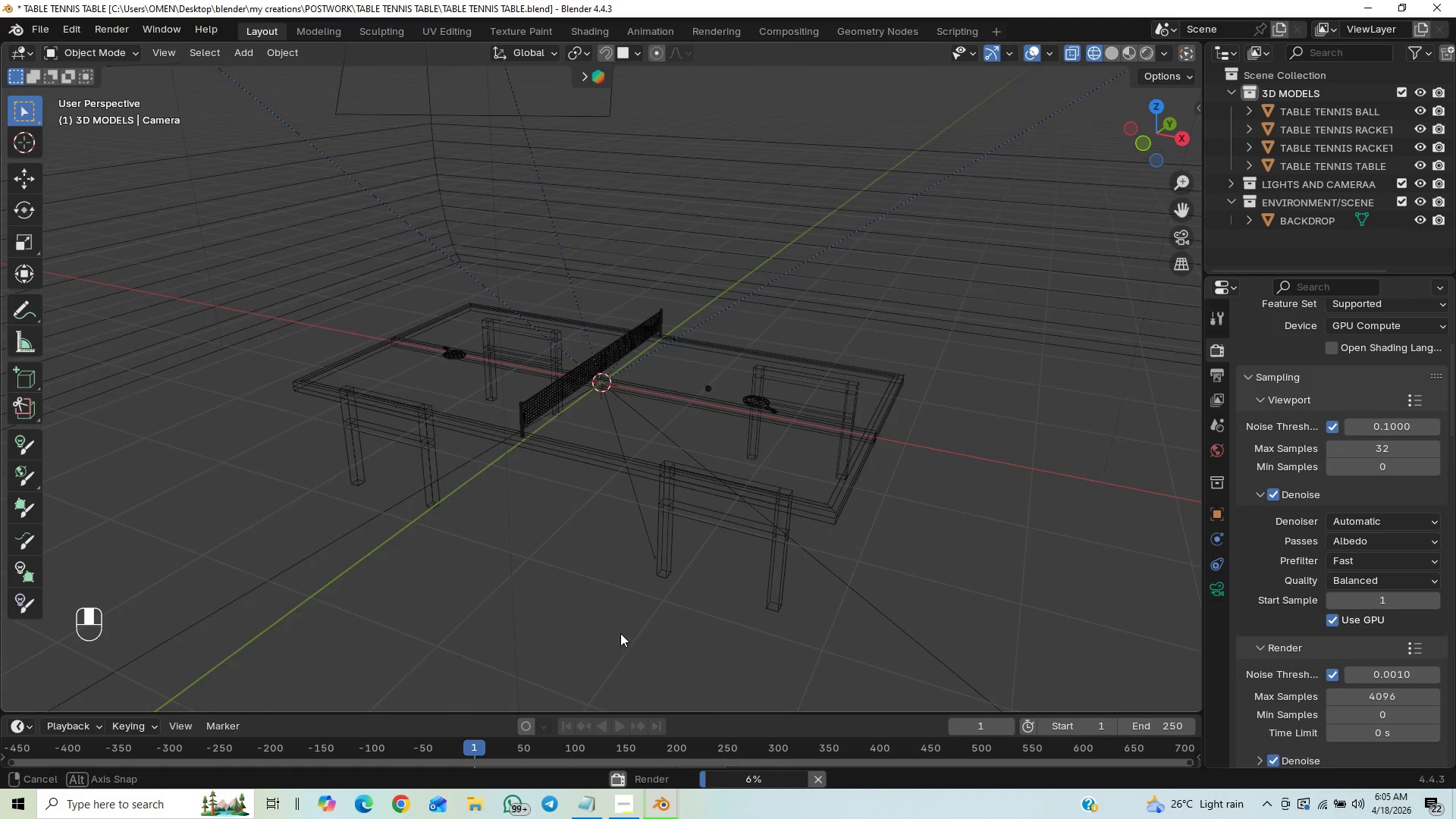 
wait(6.57)
 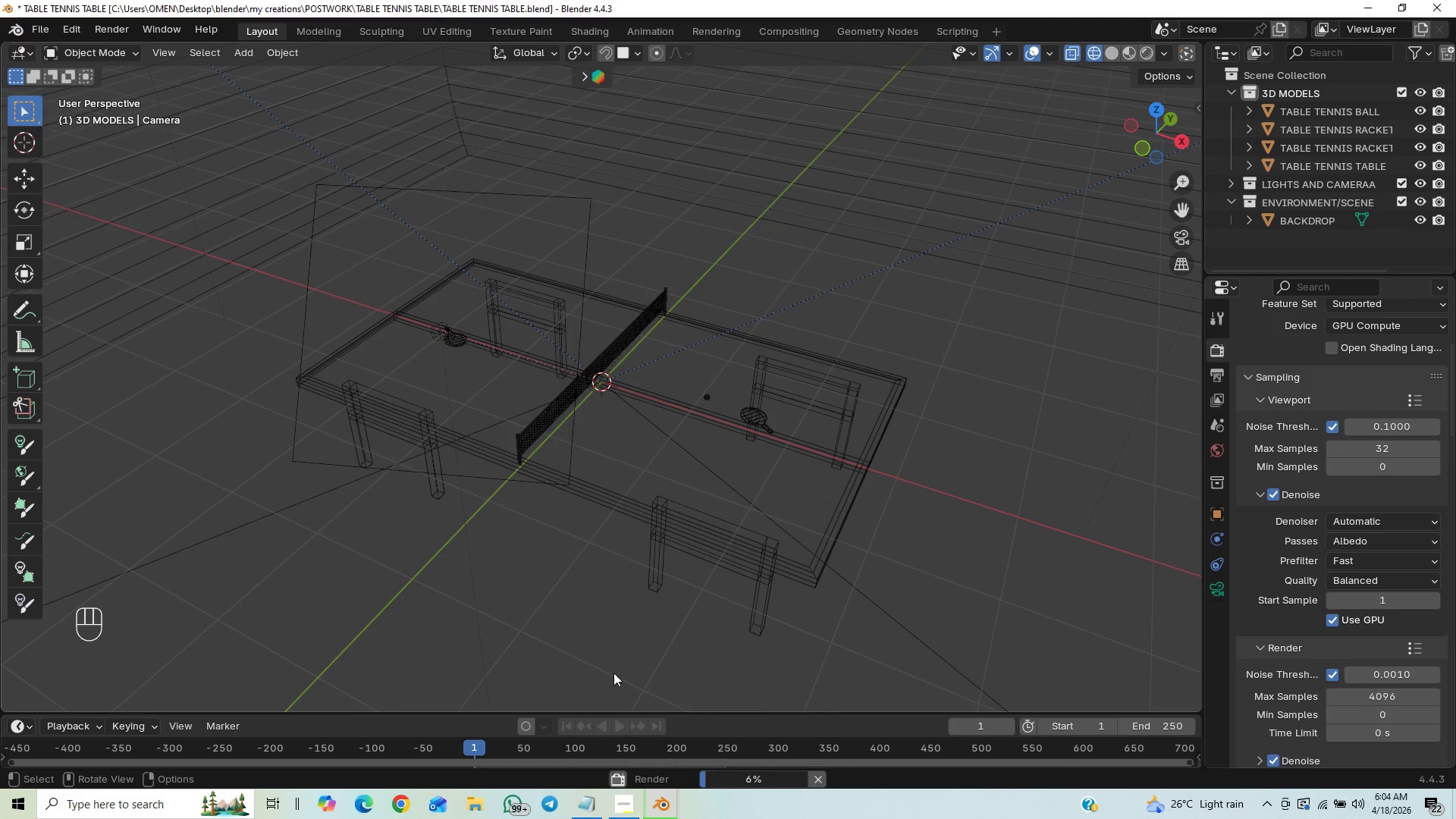 
scroll: coordinate [623, 639], scroll_direction: up, amount: 1.0
 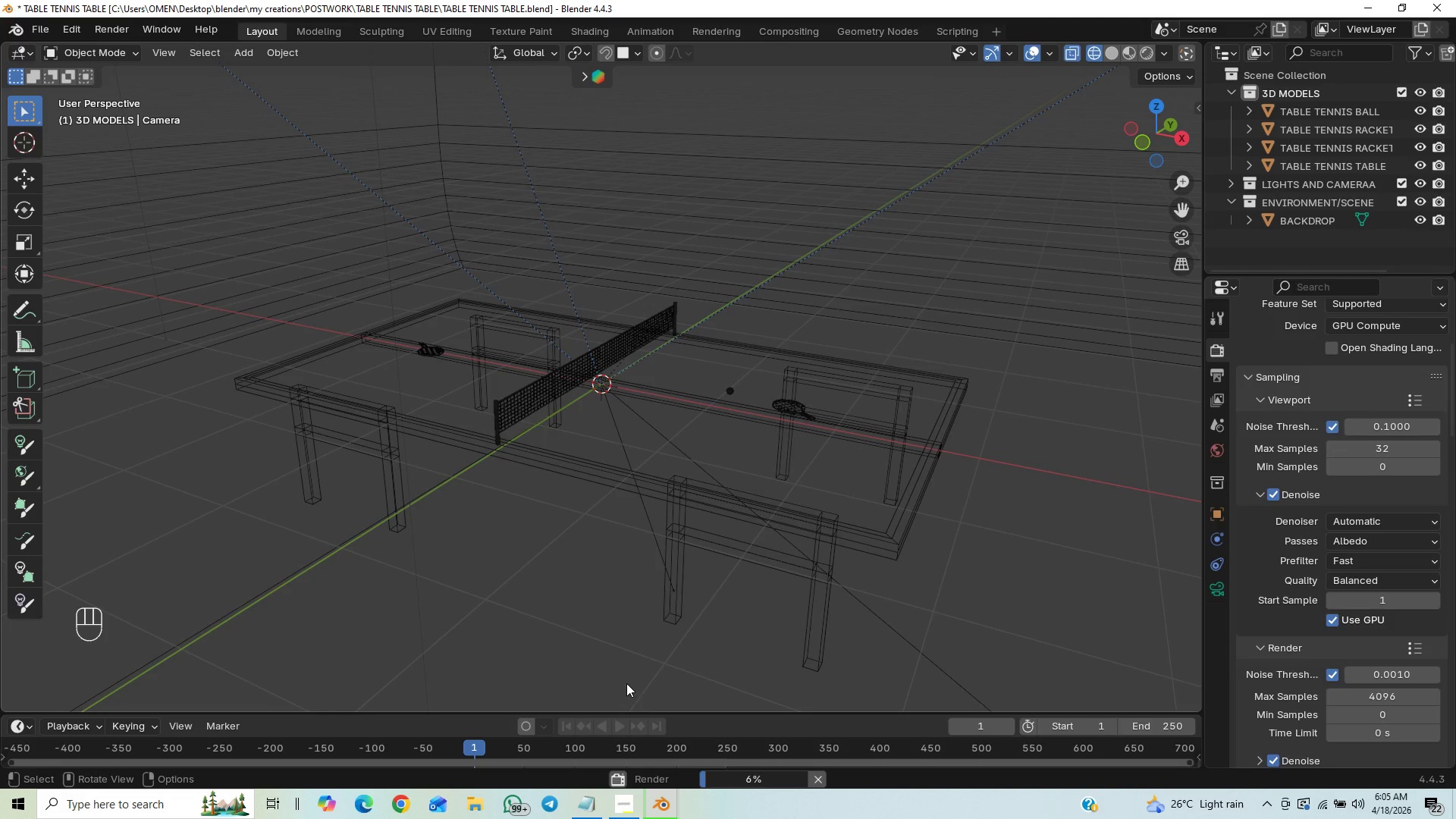 
wait(11.98)
 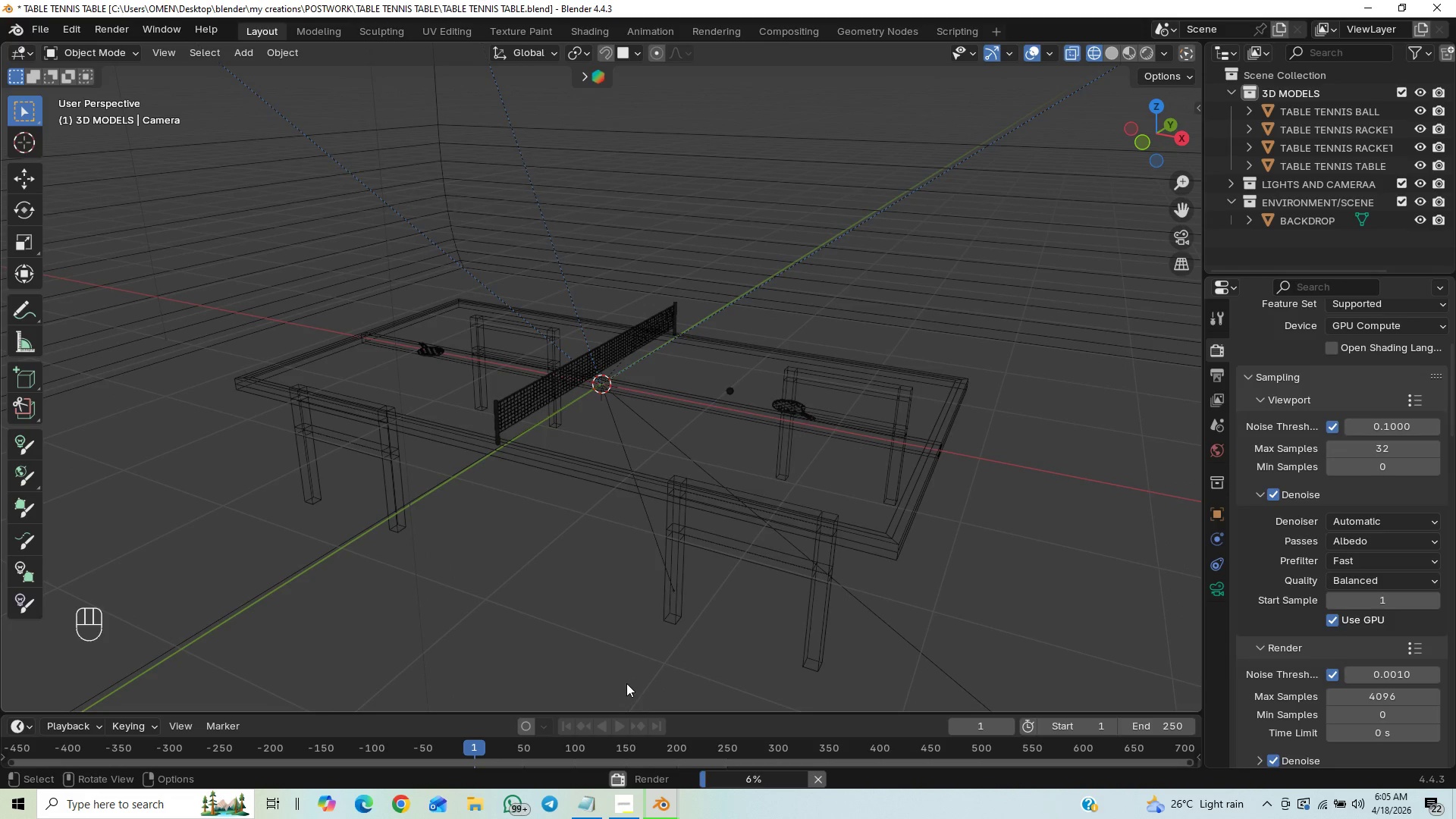 
scroll: coordinate [902, 577], scroll_direction: down, amount: 1.0
 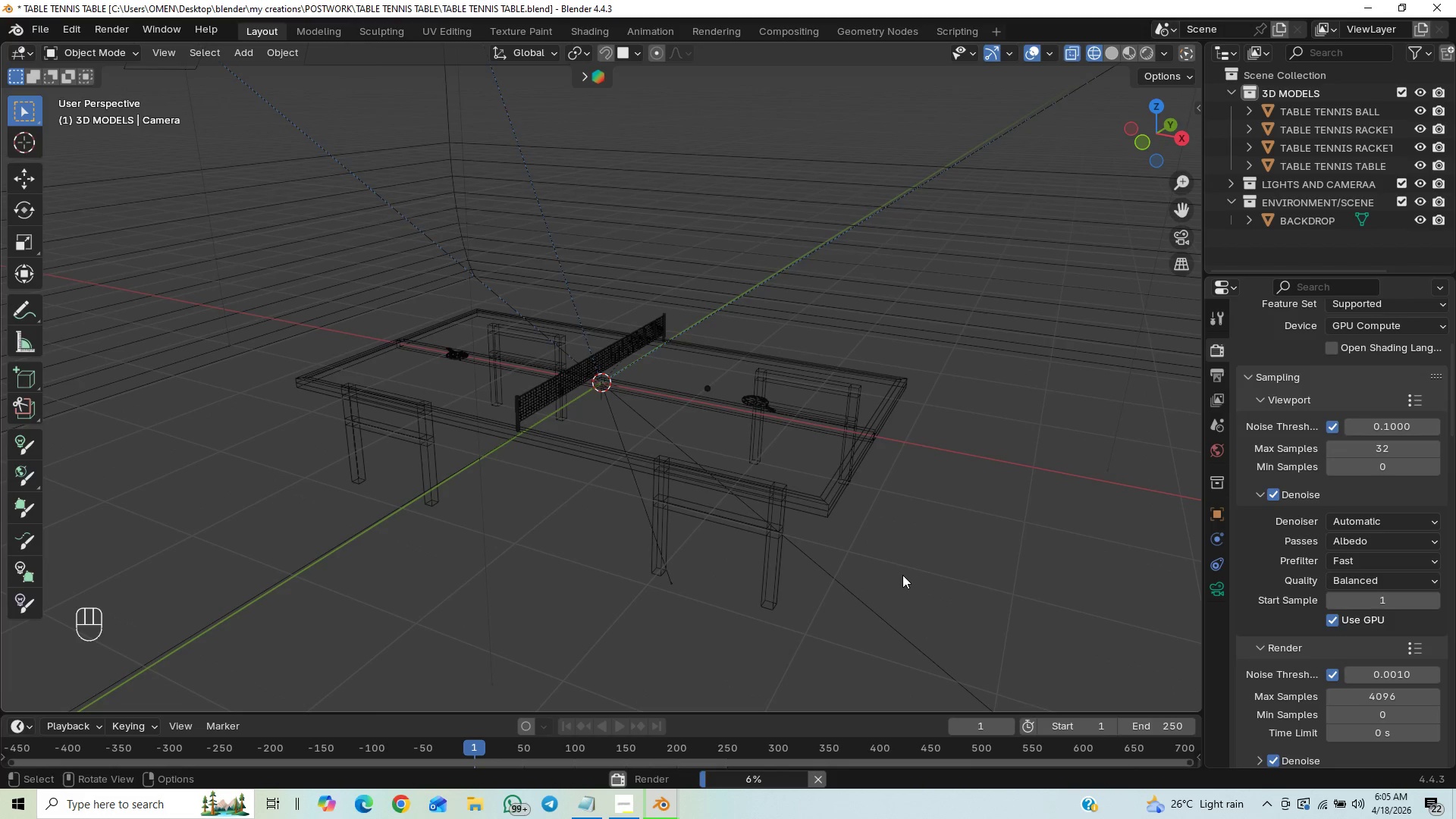 
scroll: coordinate [902, 575], scroll_direction: up, amount: 3.0
 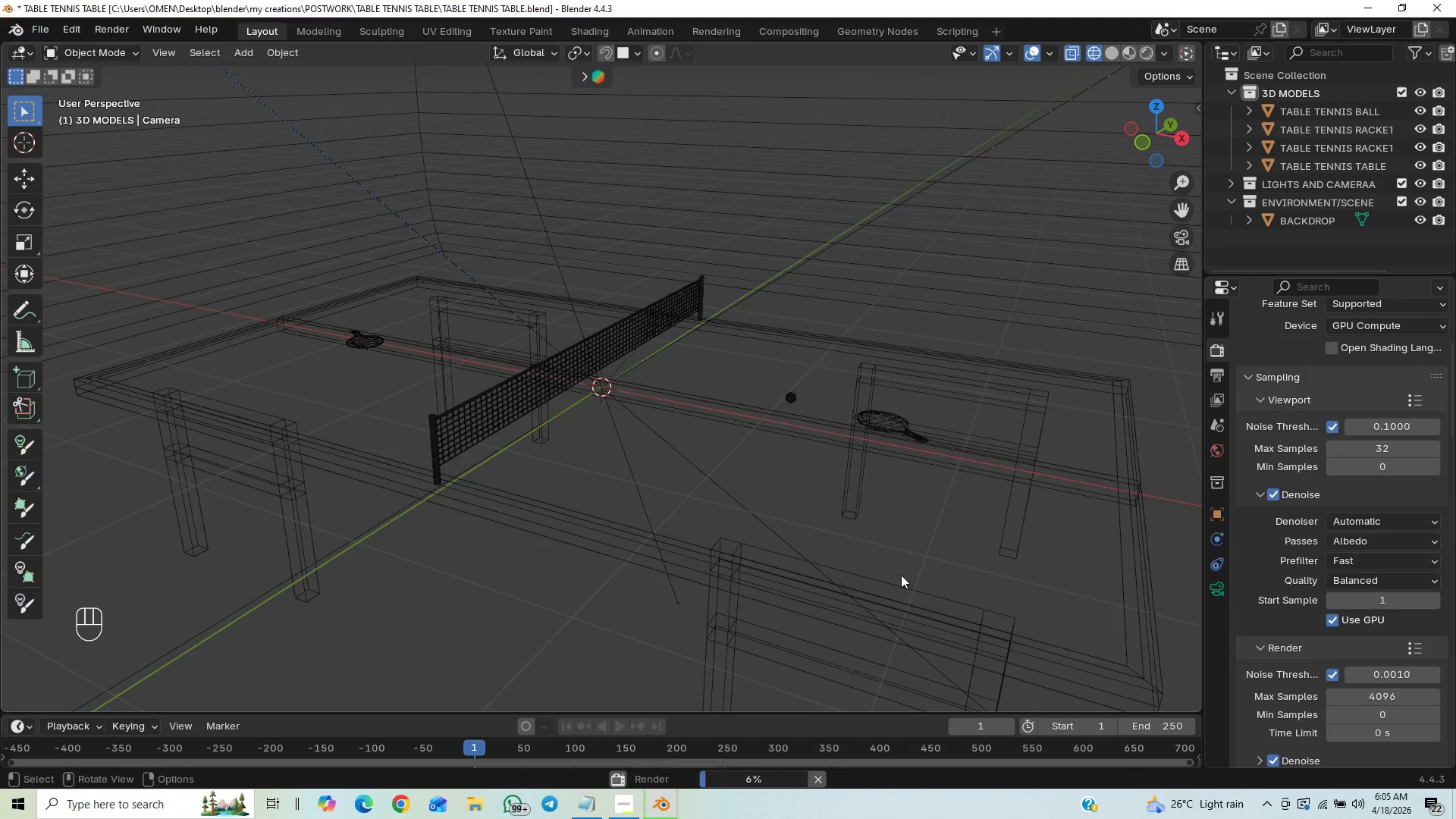 
scroll: coordinate [902, 576], scroll_direction: down, amount: 4.0
 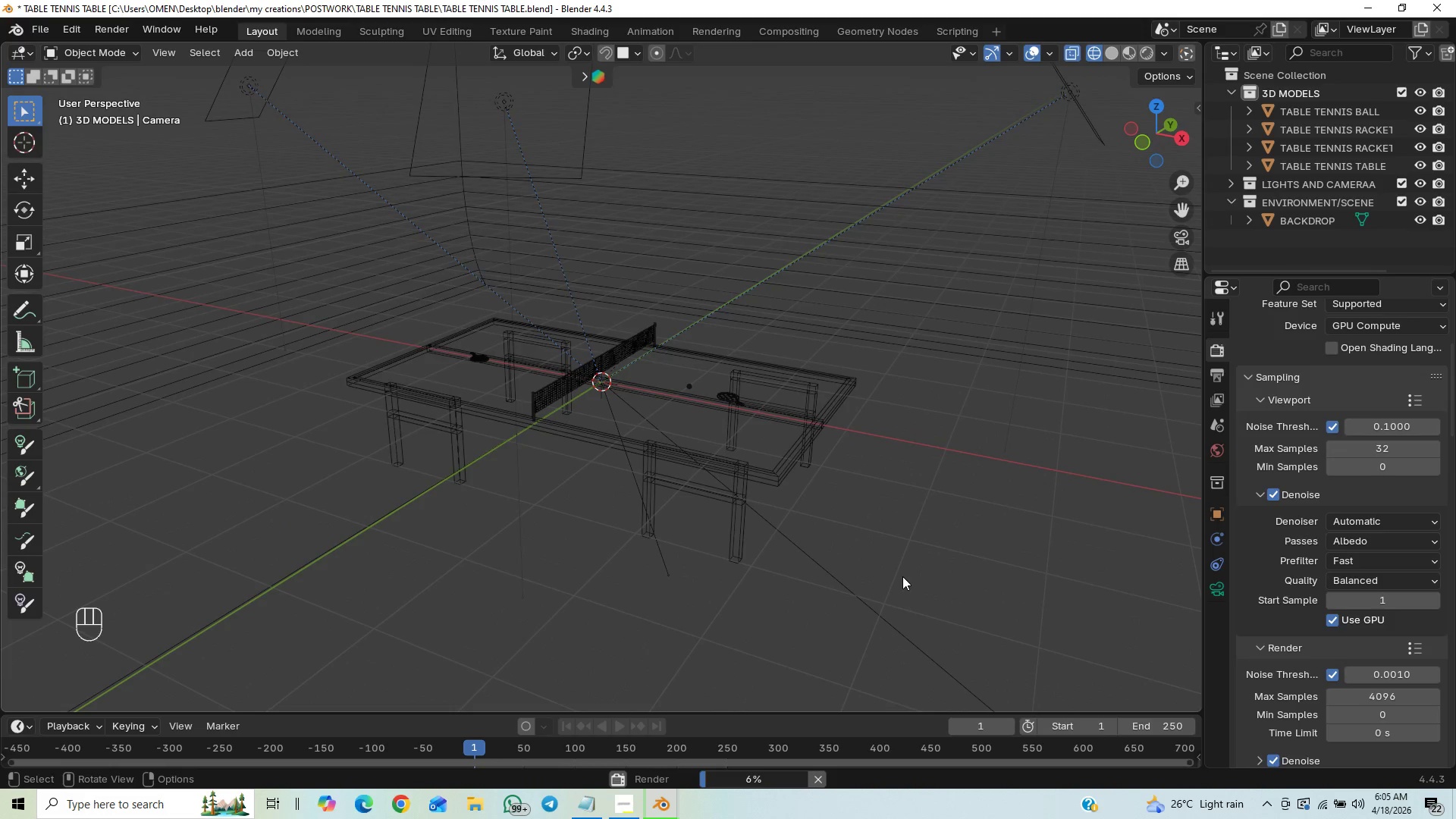 
scroll: coordinate [902, 576], scroll_direction: up, amount: 3.0
 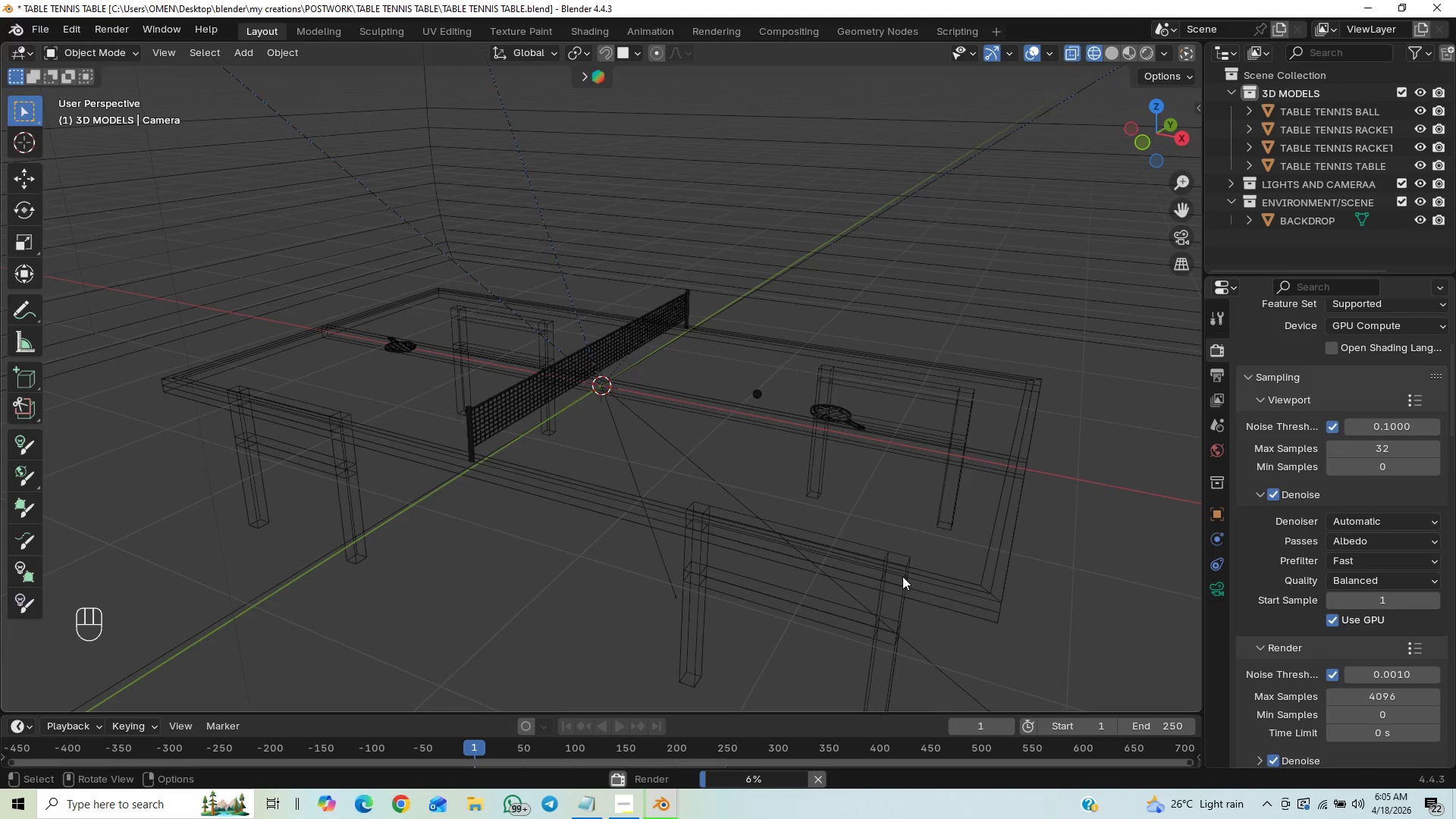 
scroll: coordinate [902, 576], scroll_direction: down, amount: 1.0
 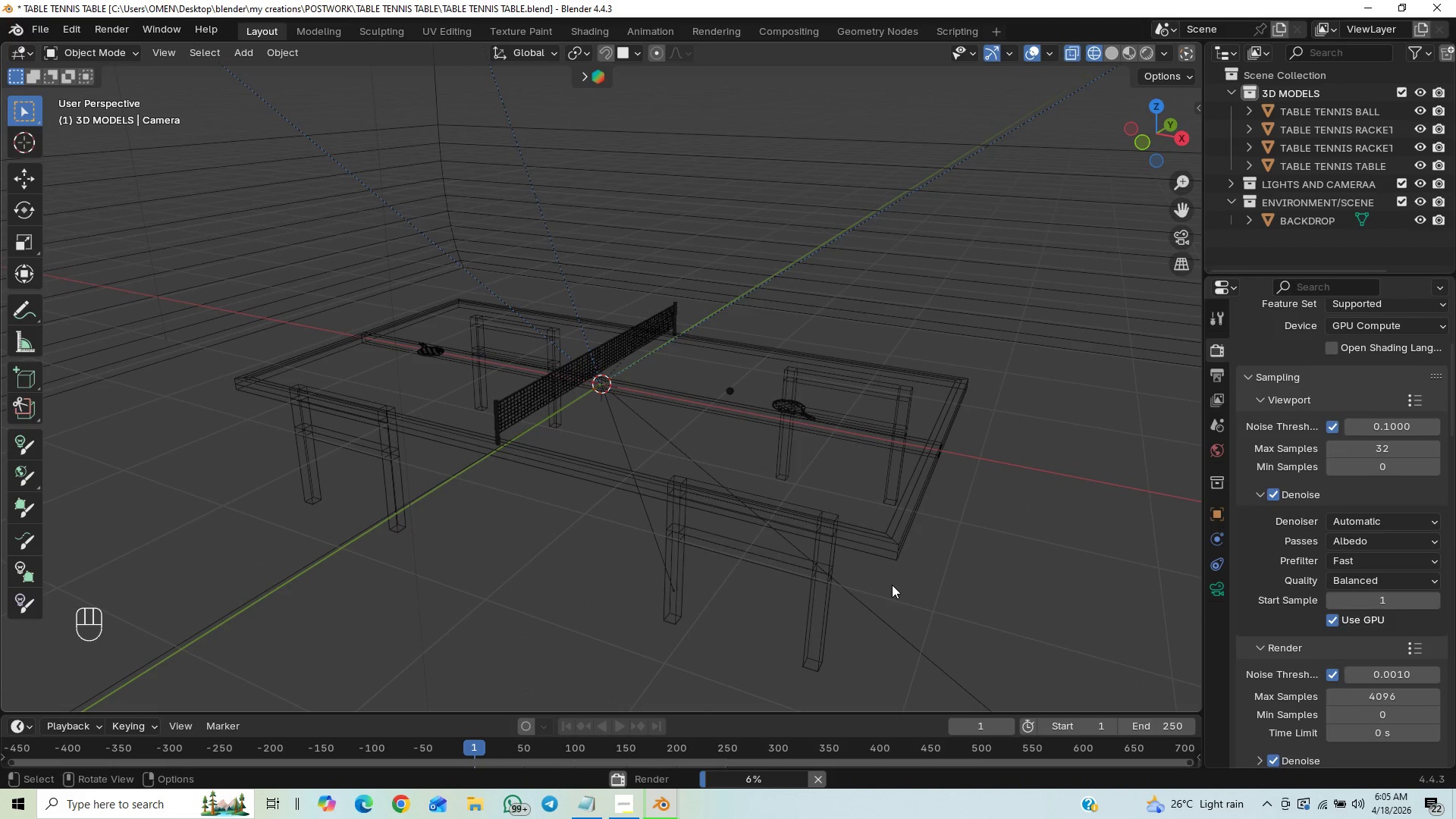 
hold_key(key=ControlLeft, duration=0.72)
 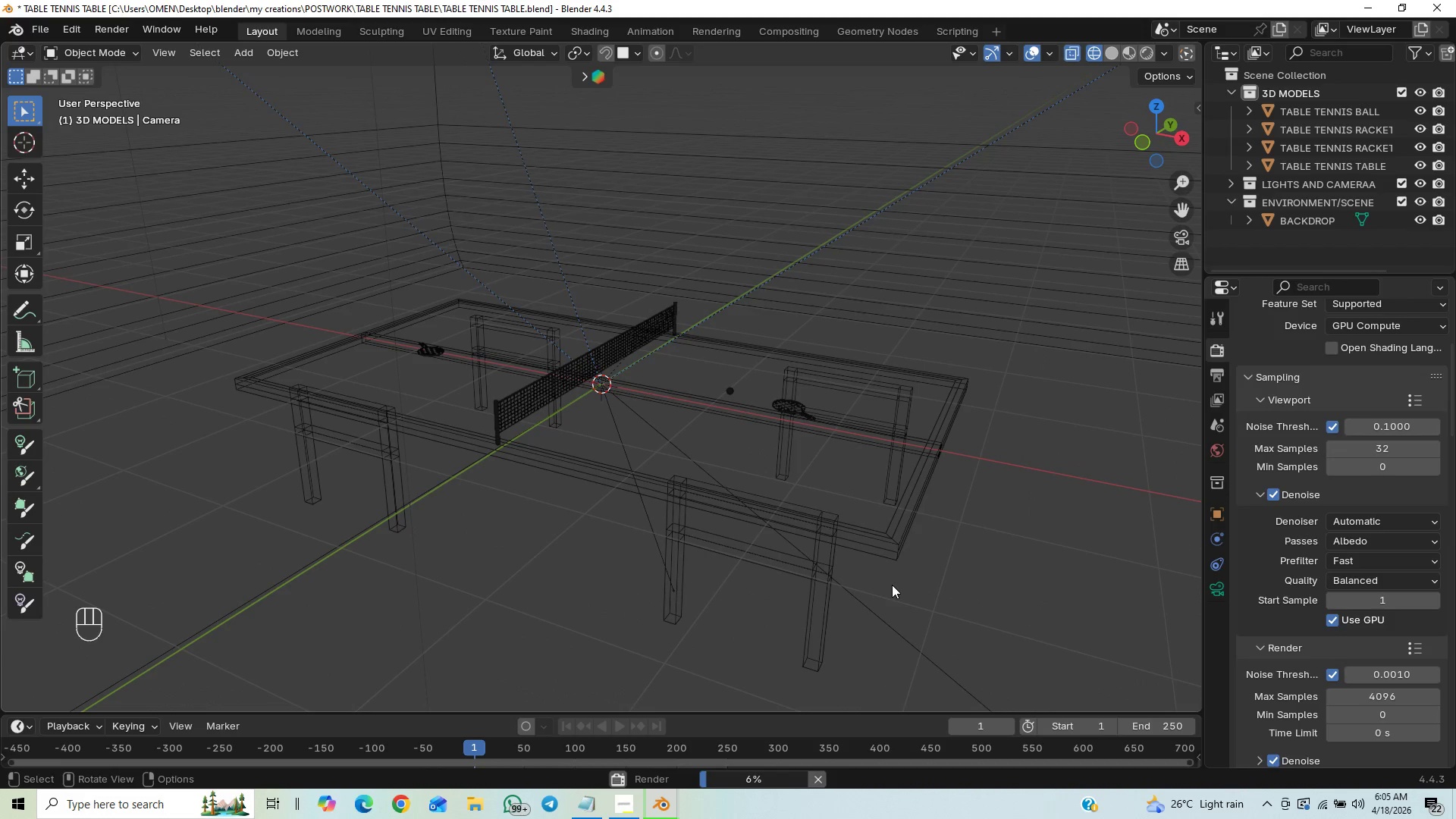 
key(Meta+PrintScreen)
 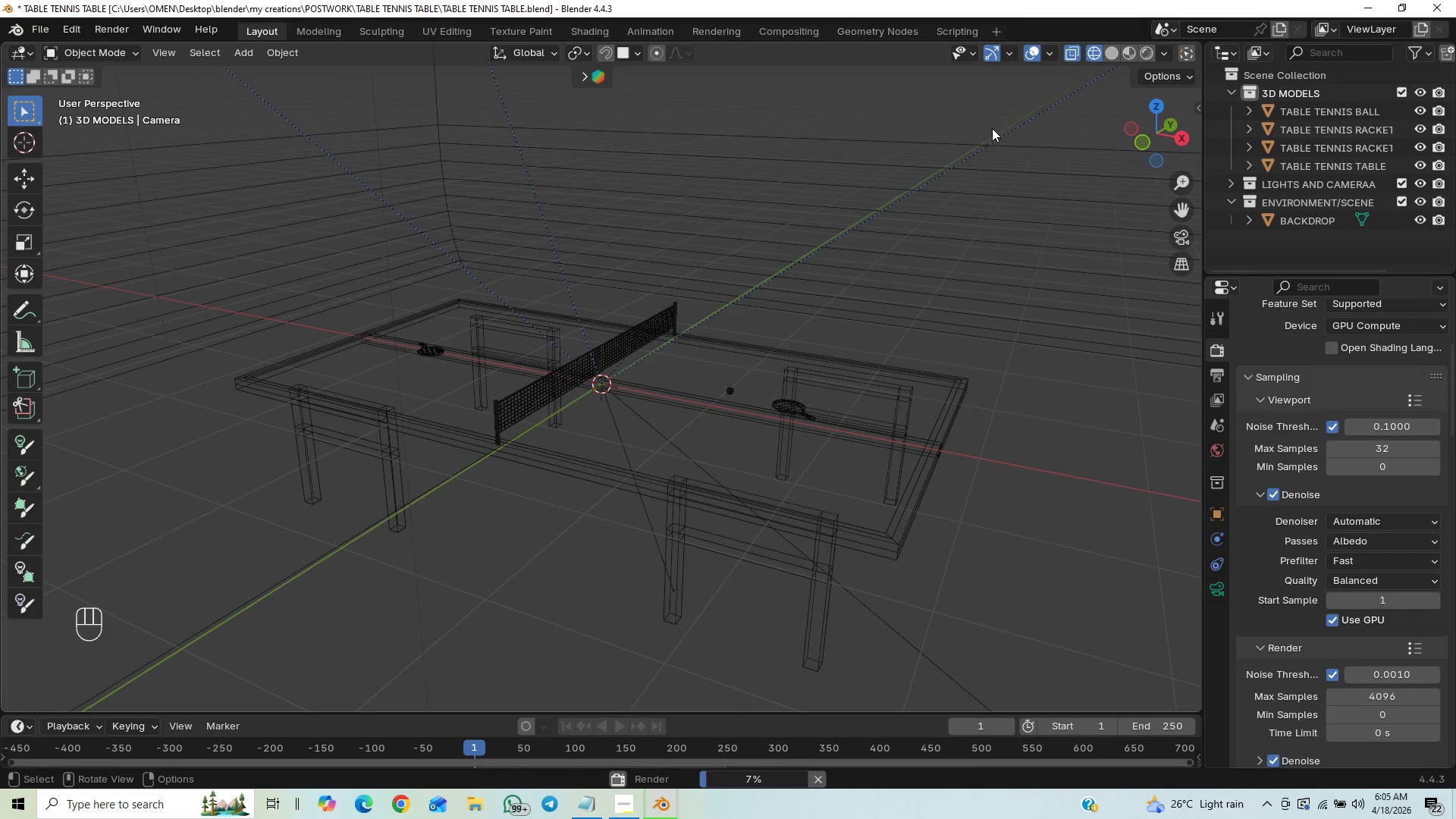 
scroll: coordinate [952, 368], scroll_direction: down, amount: 3.0
 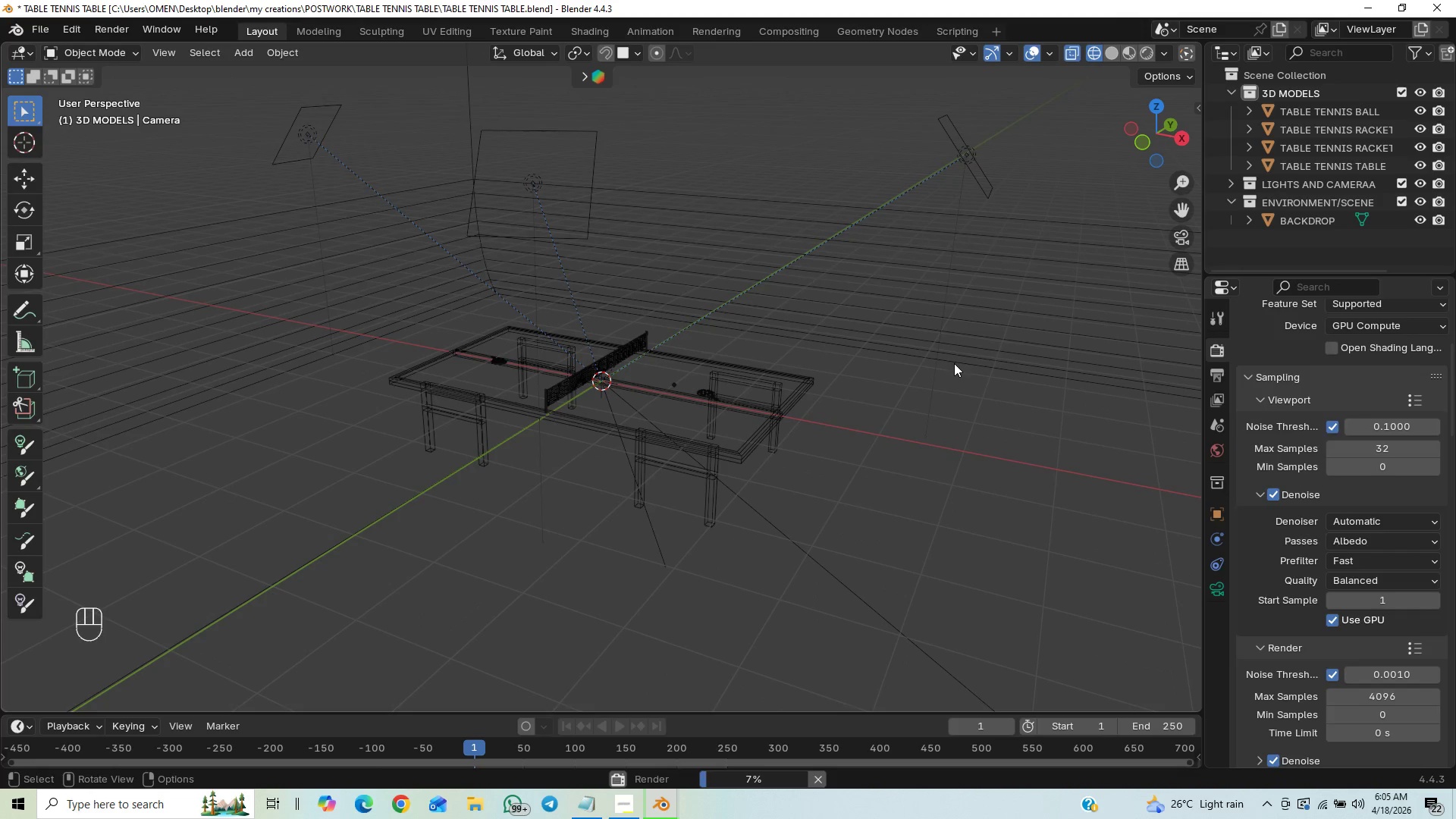 
scroll: coordinate [954, 361], scroll_direction: up, amount: 3.0
 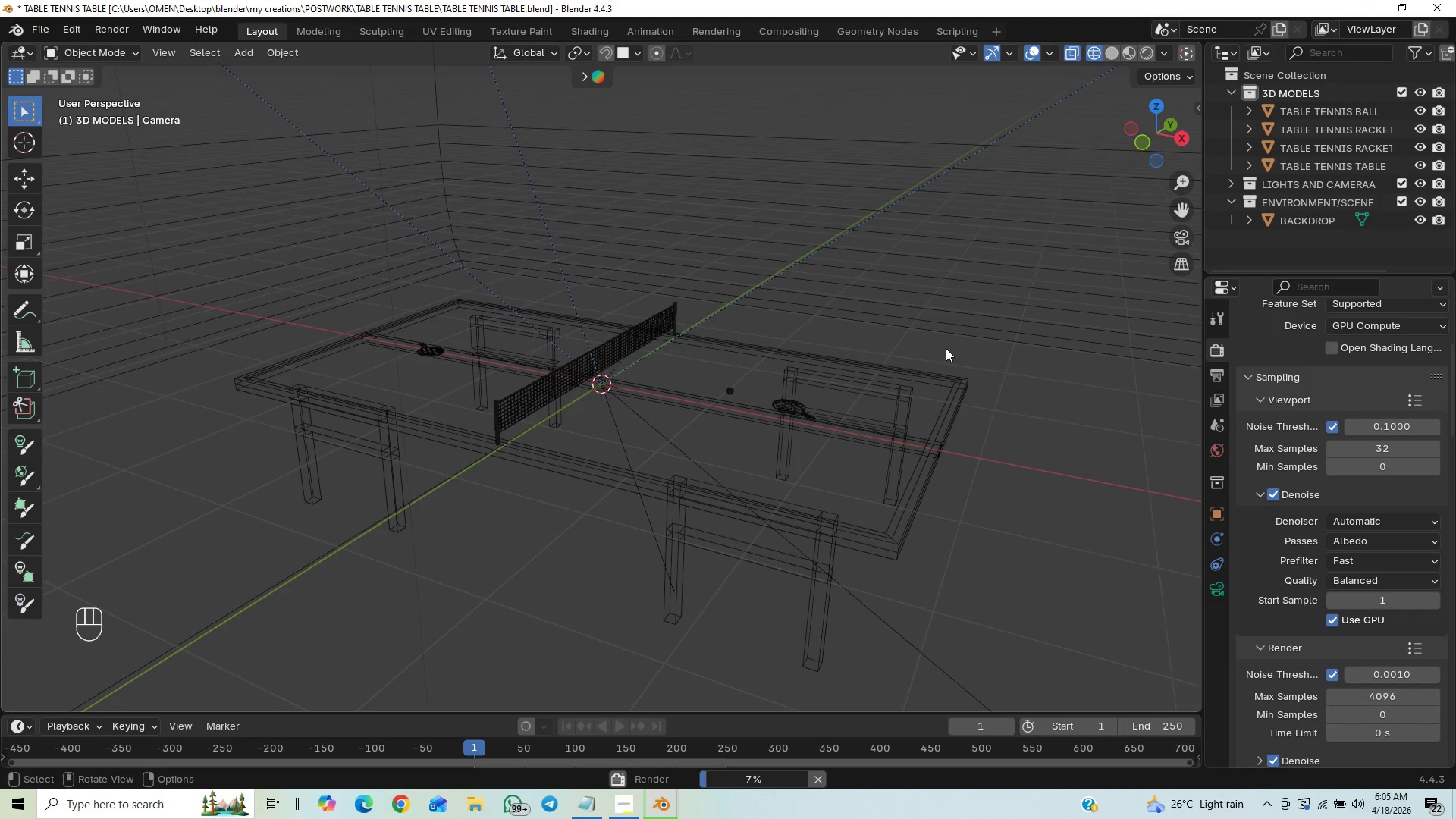 
key(End)
 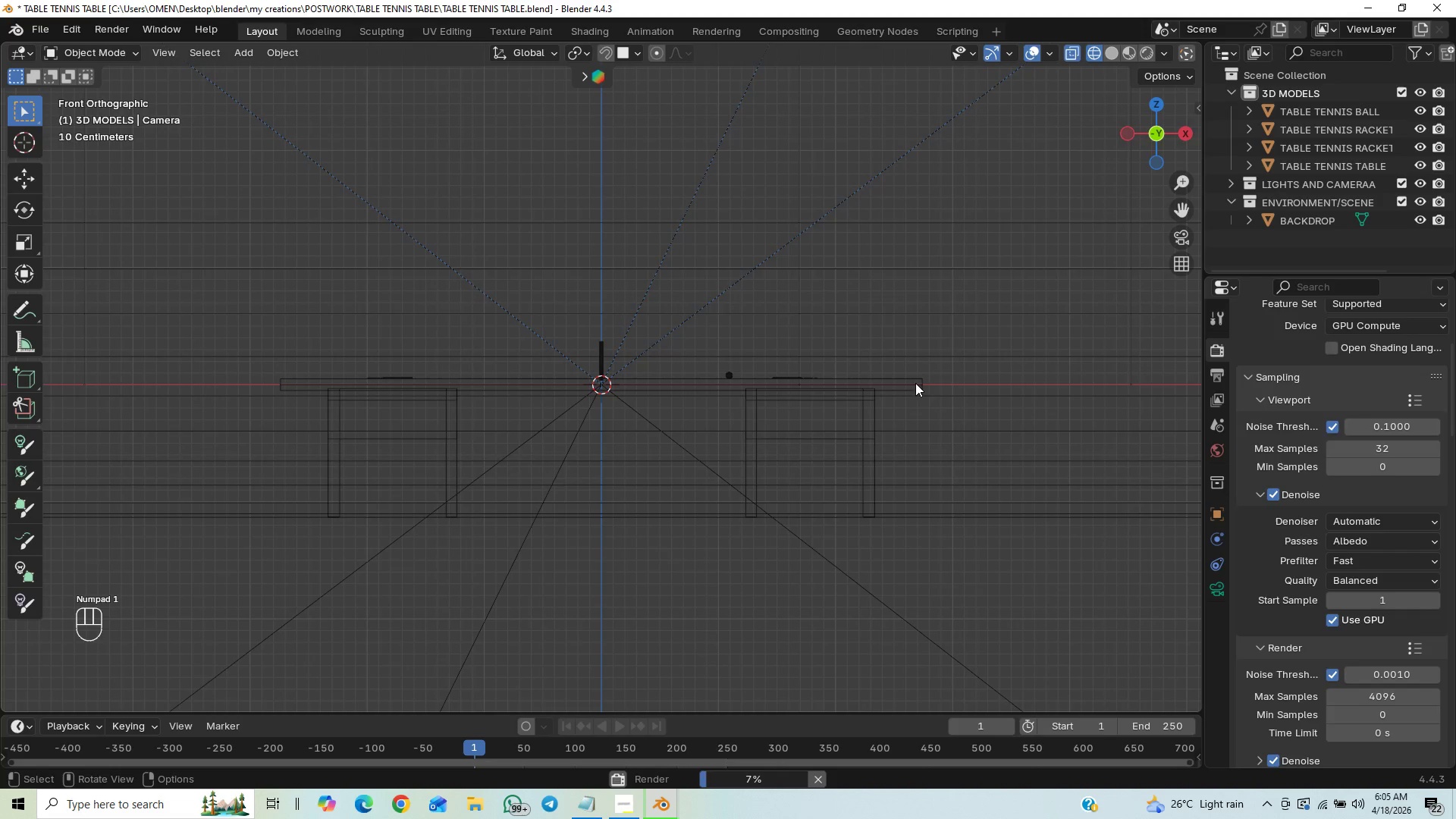 
scroll: coordinate [933, 334], scroll_direction: up, amount: 2.0
 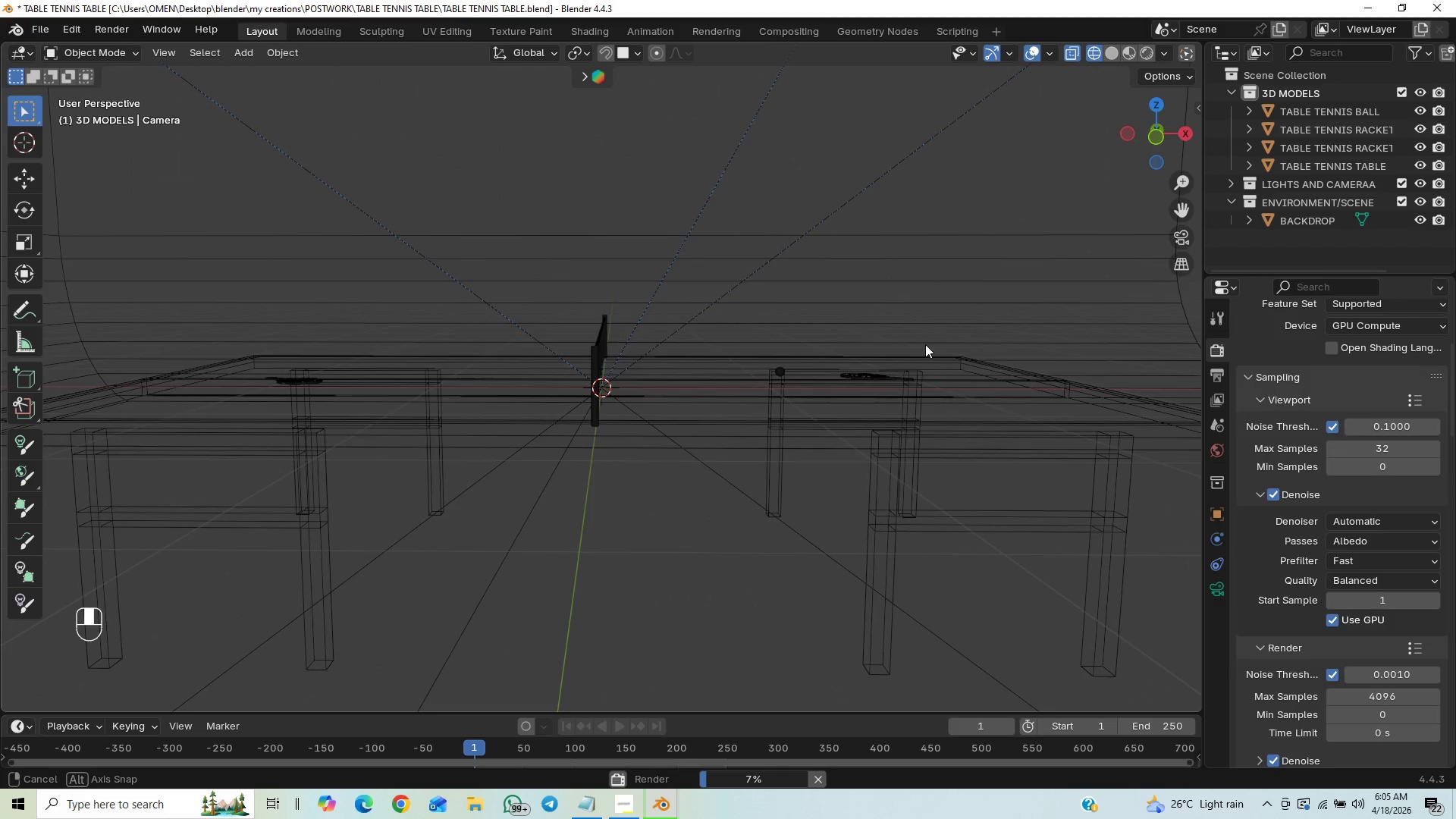 
scroll: coordinate [918, 371], scroll_direction: down, amount: 1.0
 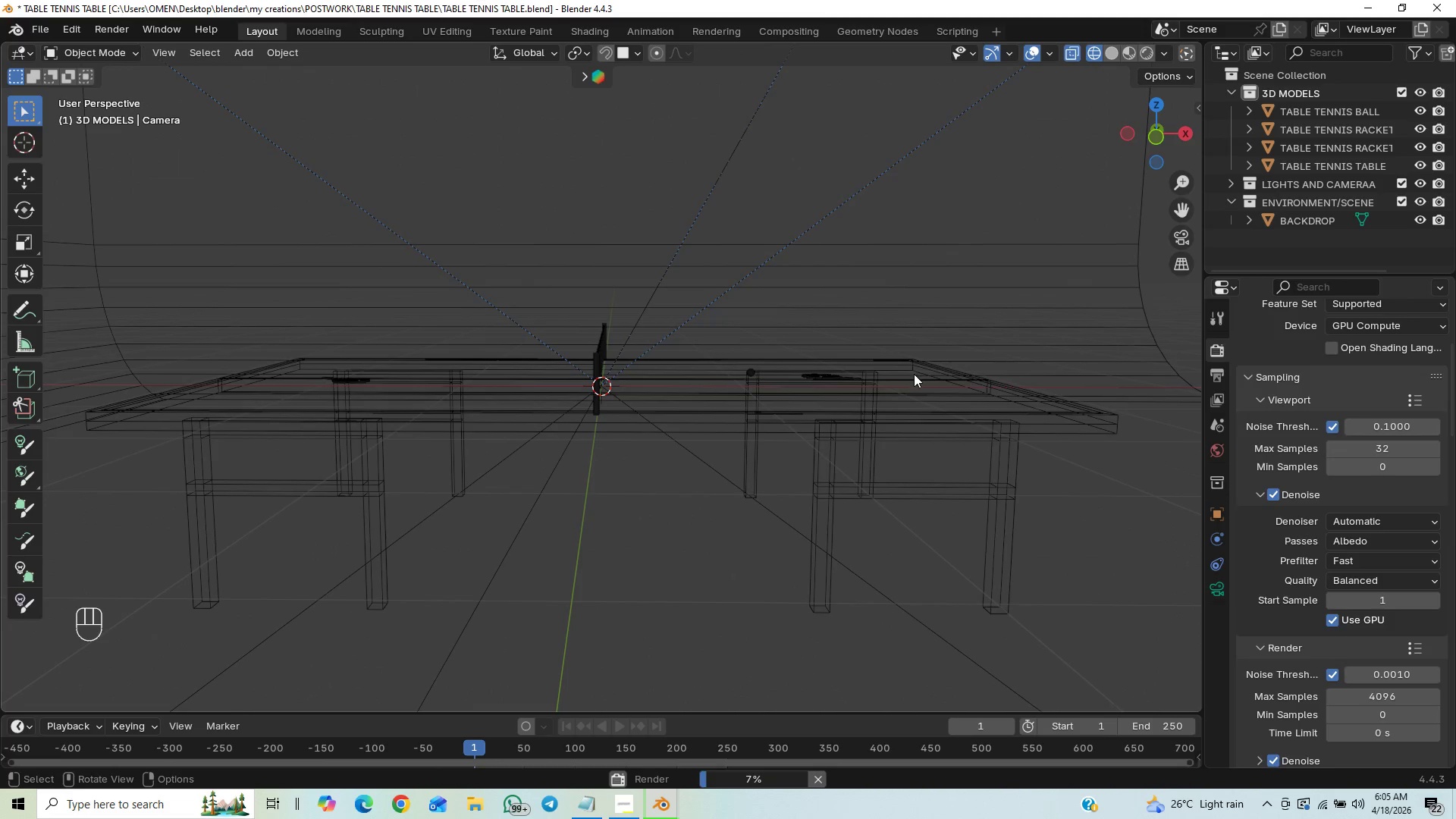 
scroll: coordinate [901, 393], scroll_direction: up, amount: 1.0
 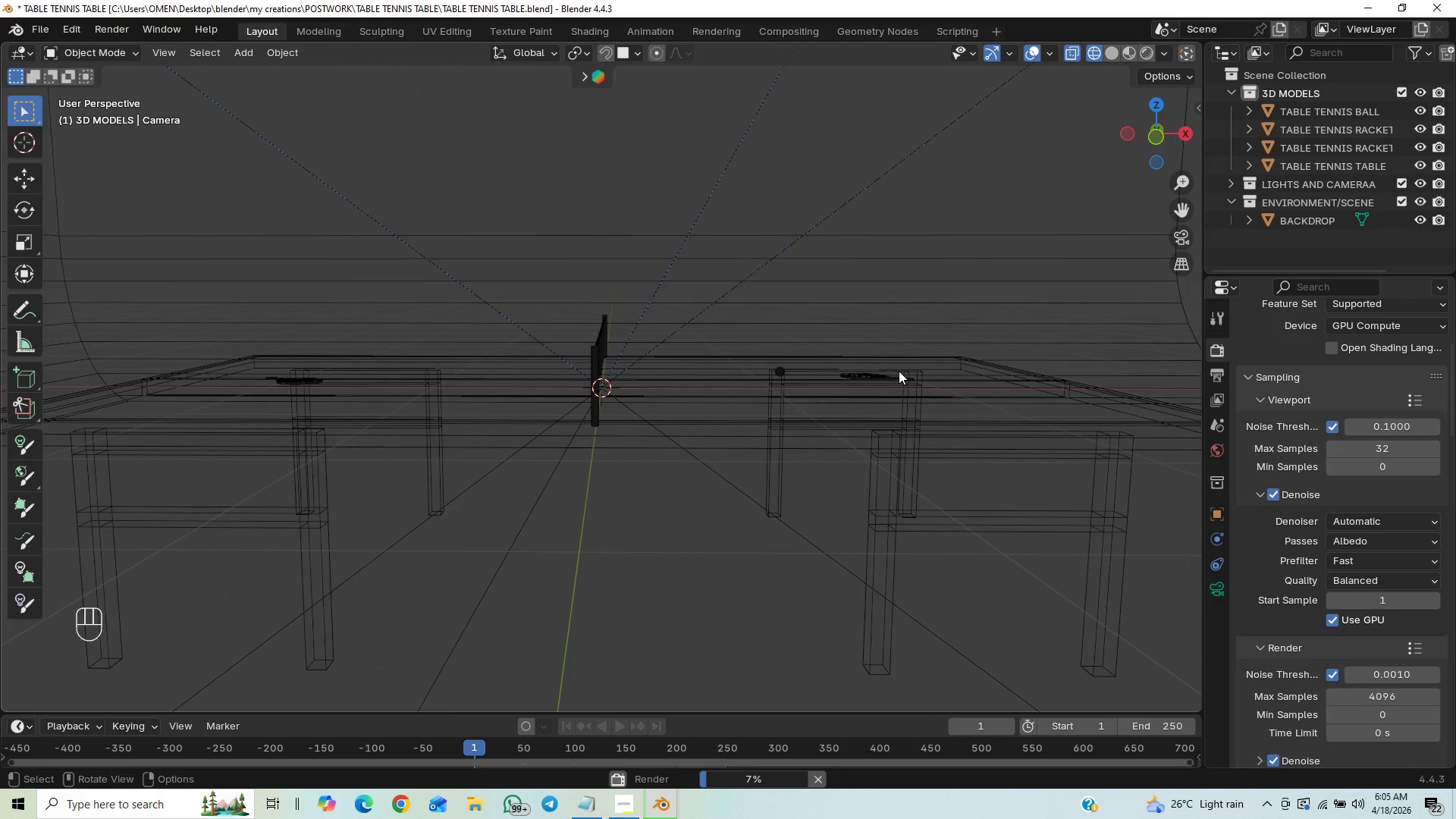 
scroll: coordinate [902, 377], scroll_direction: down, amount: 1.0
 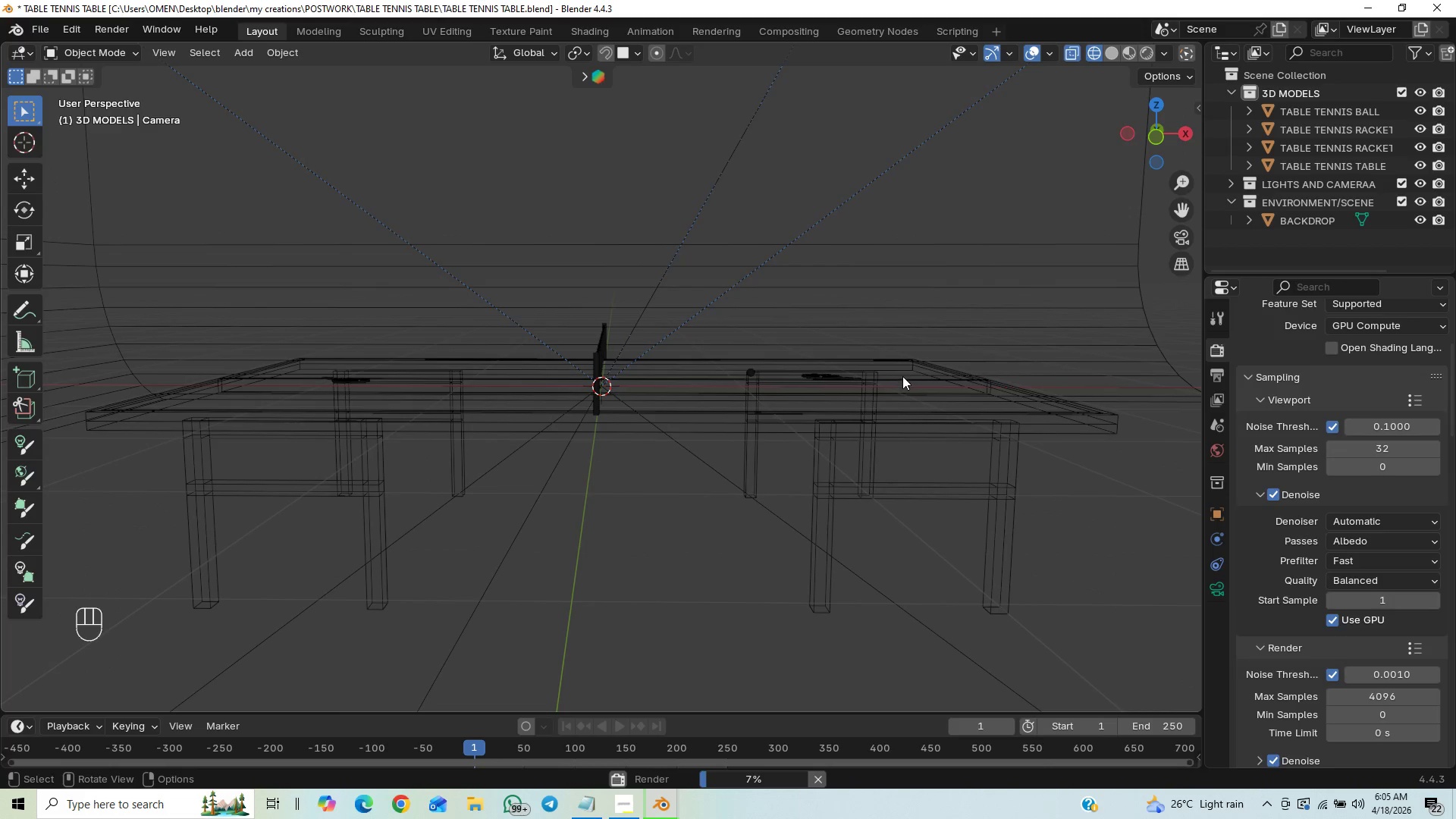 
scroll: coordinate [905, 374], scroll_direction: up, amount: 1.0
 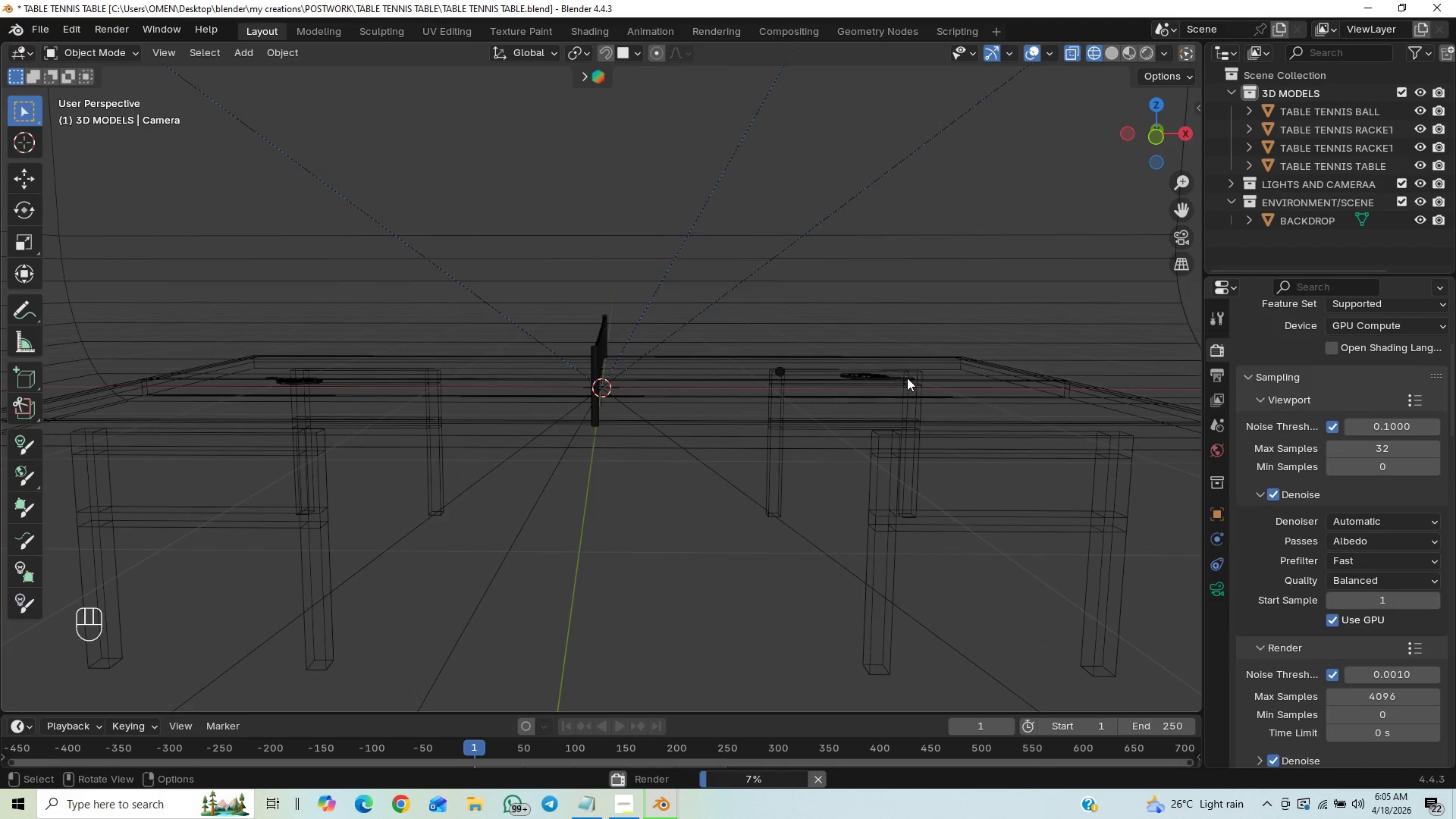 
scroll: coordinate [908, 379], scroll_direction: down, amount: 1.0
 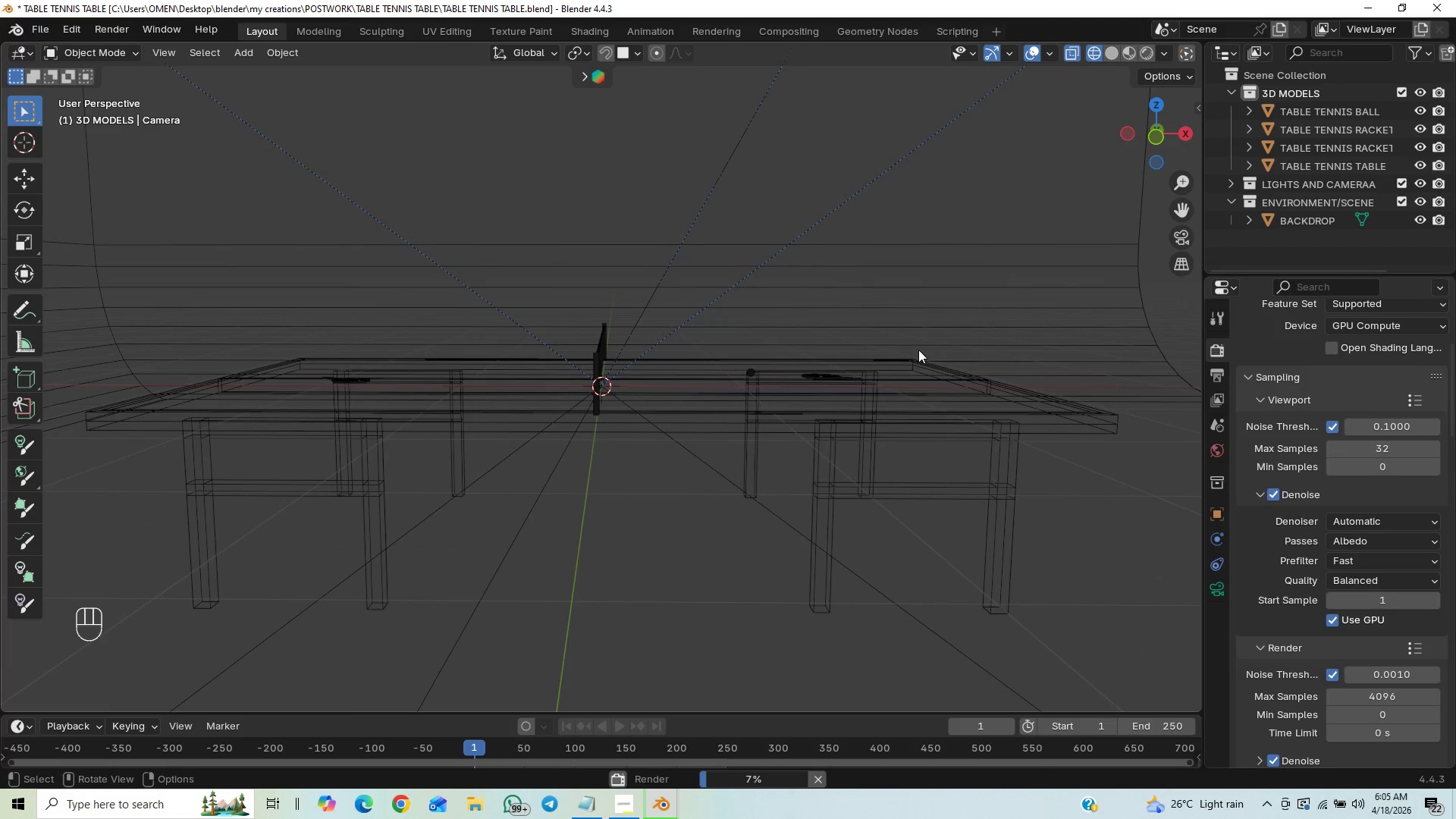 
key(Meta+PrintScreen)
 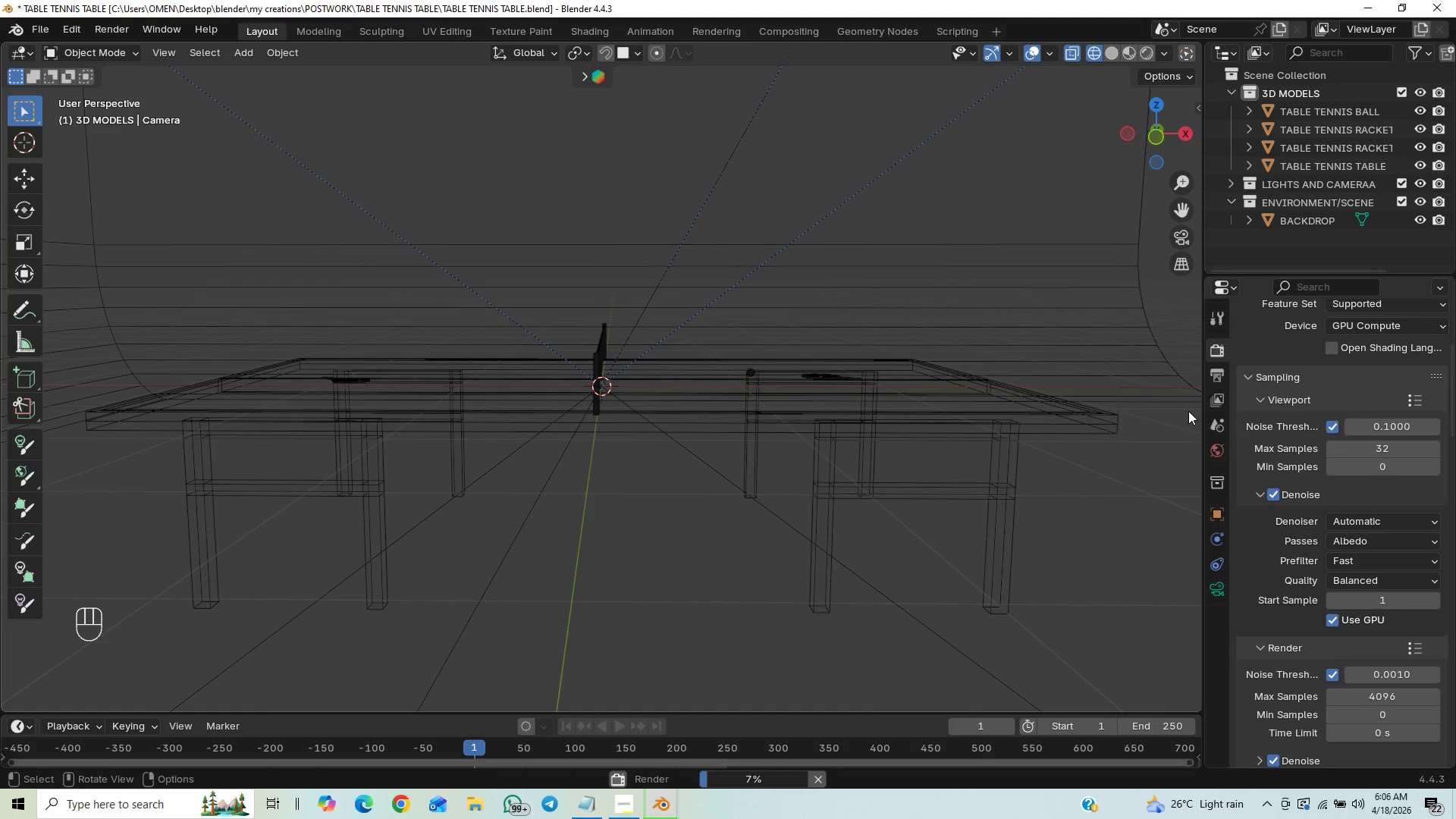 
scroll: coordinate [1357, 143], scroll_direction: up, amount: 1.0
 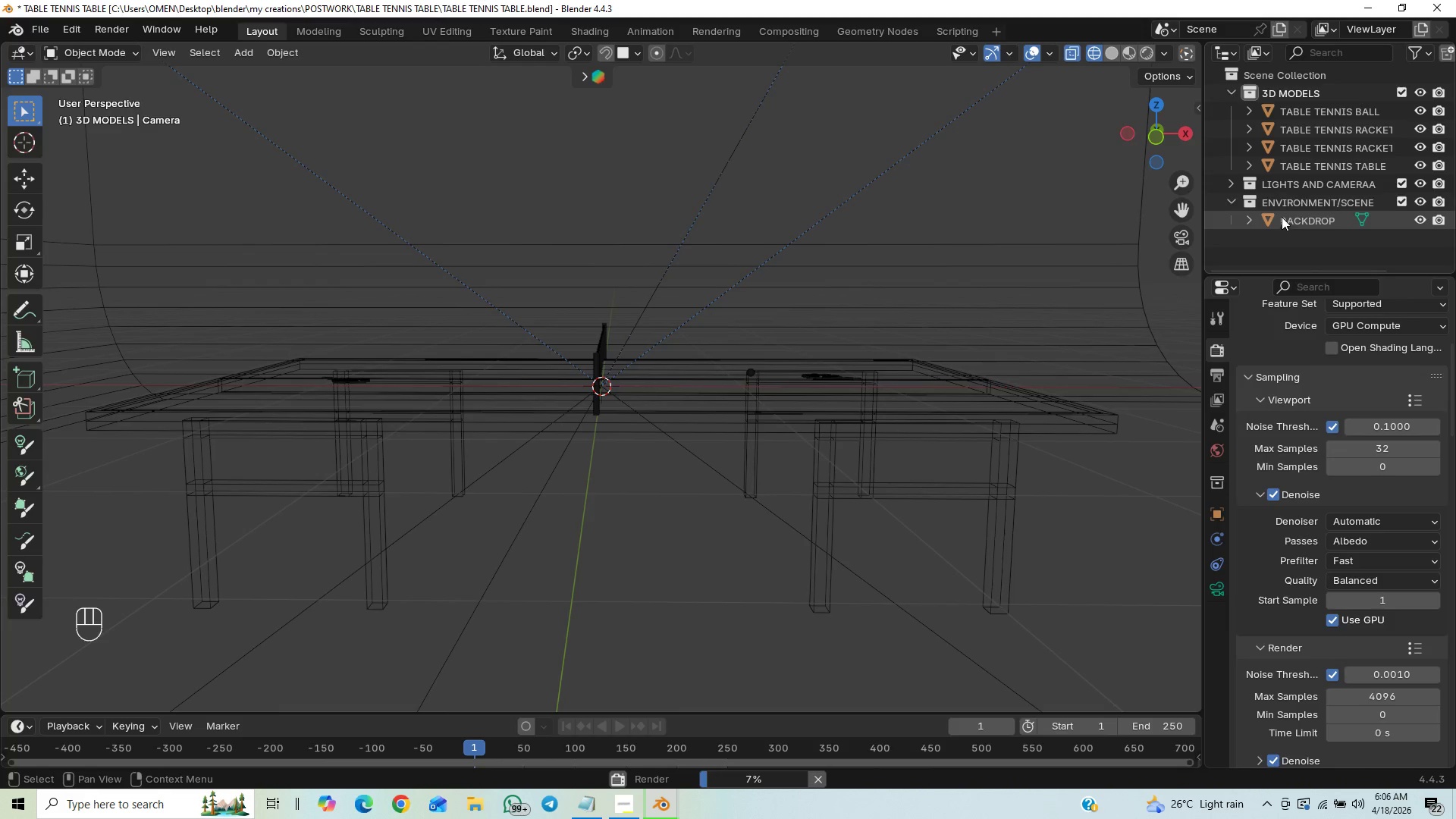 
wait(8.39)
 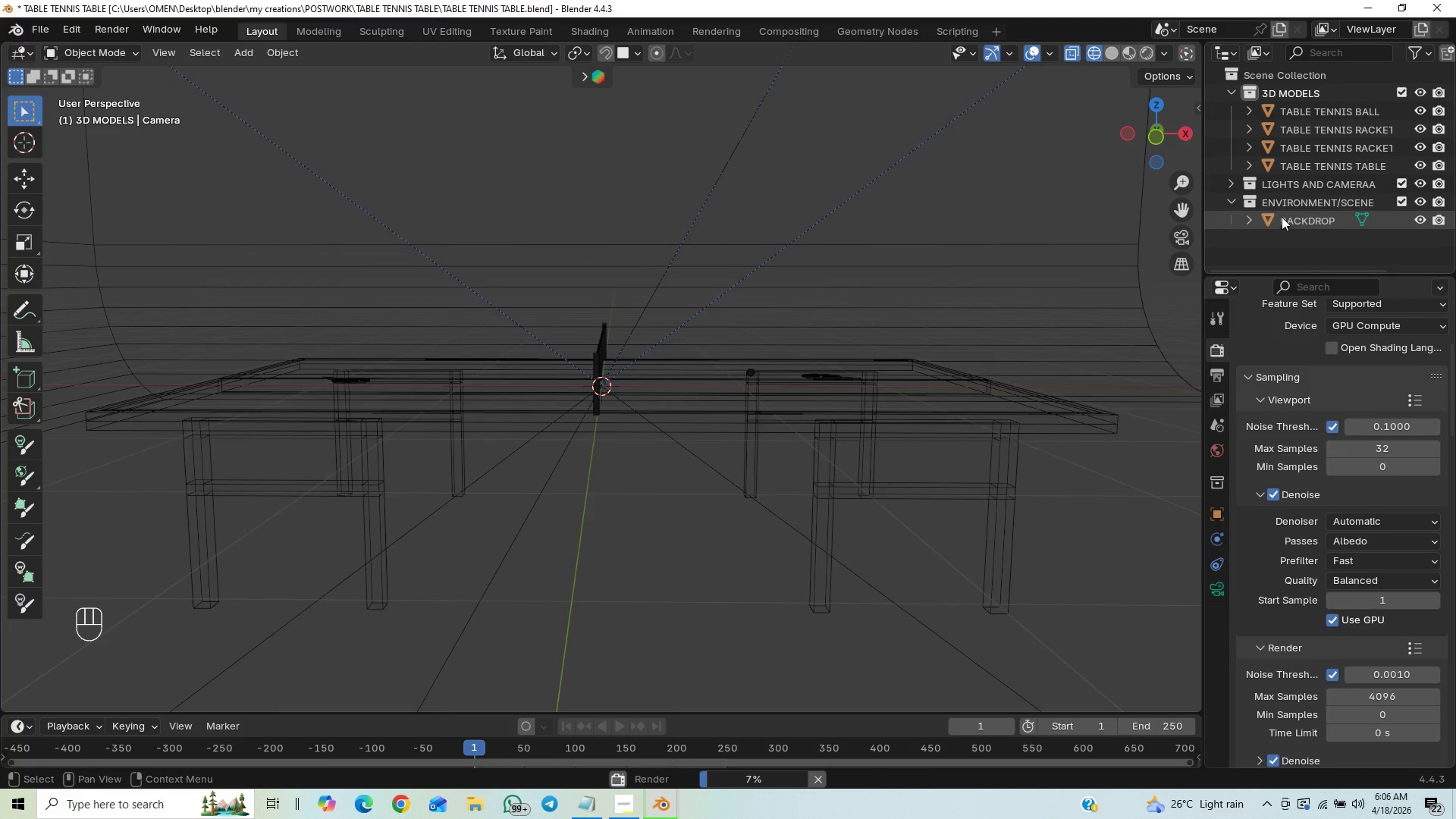 
left_click([1228, 177])
 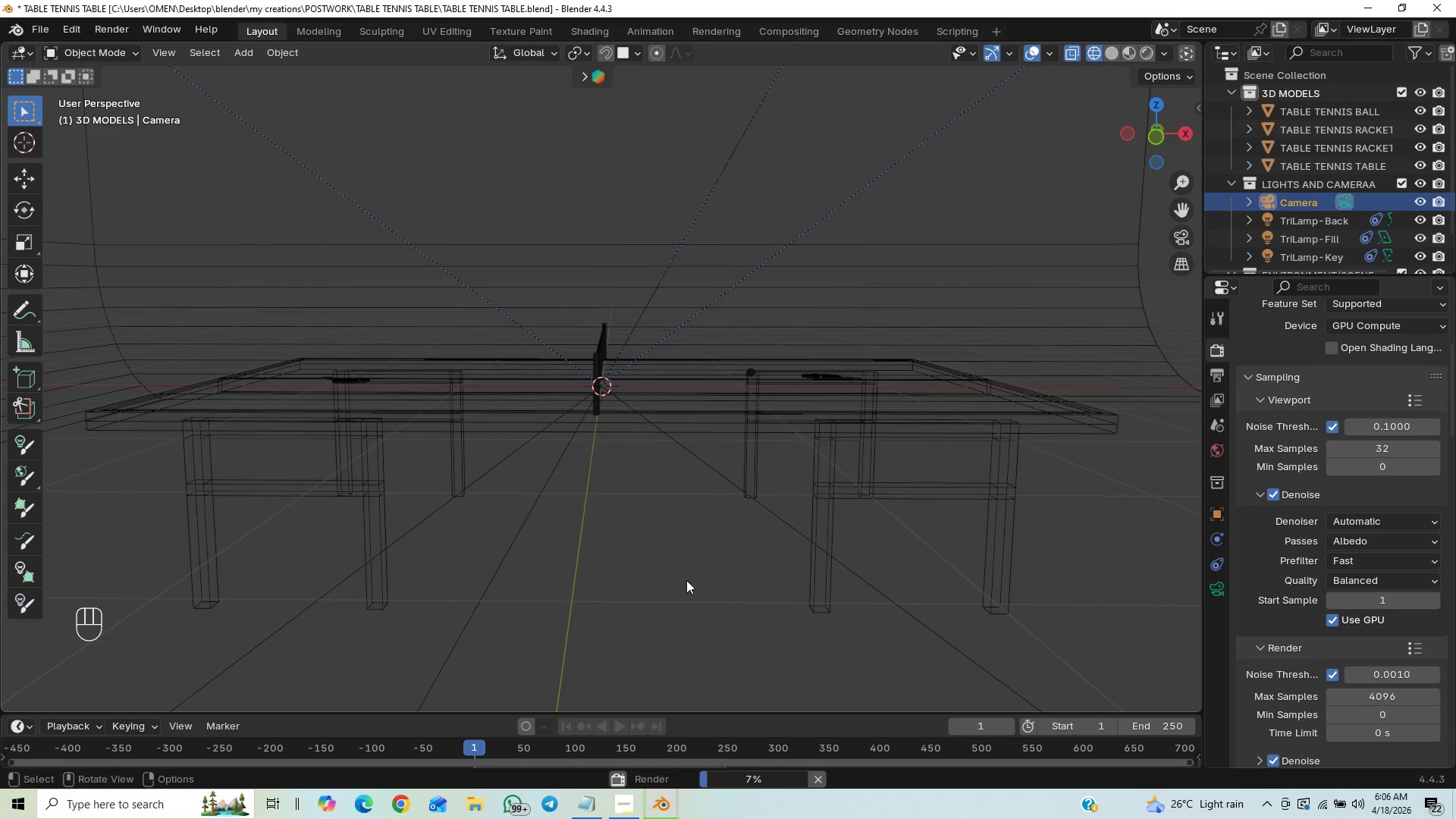 
scroll: coordinate [684, 573], scroll_direction: down, amount: 1.0
 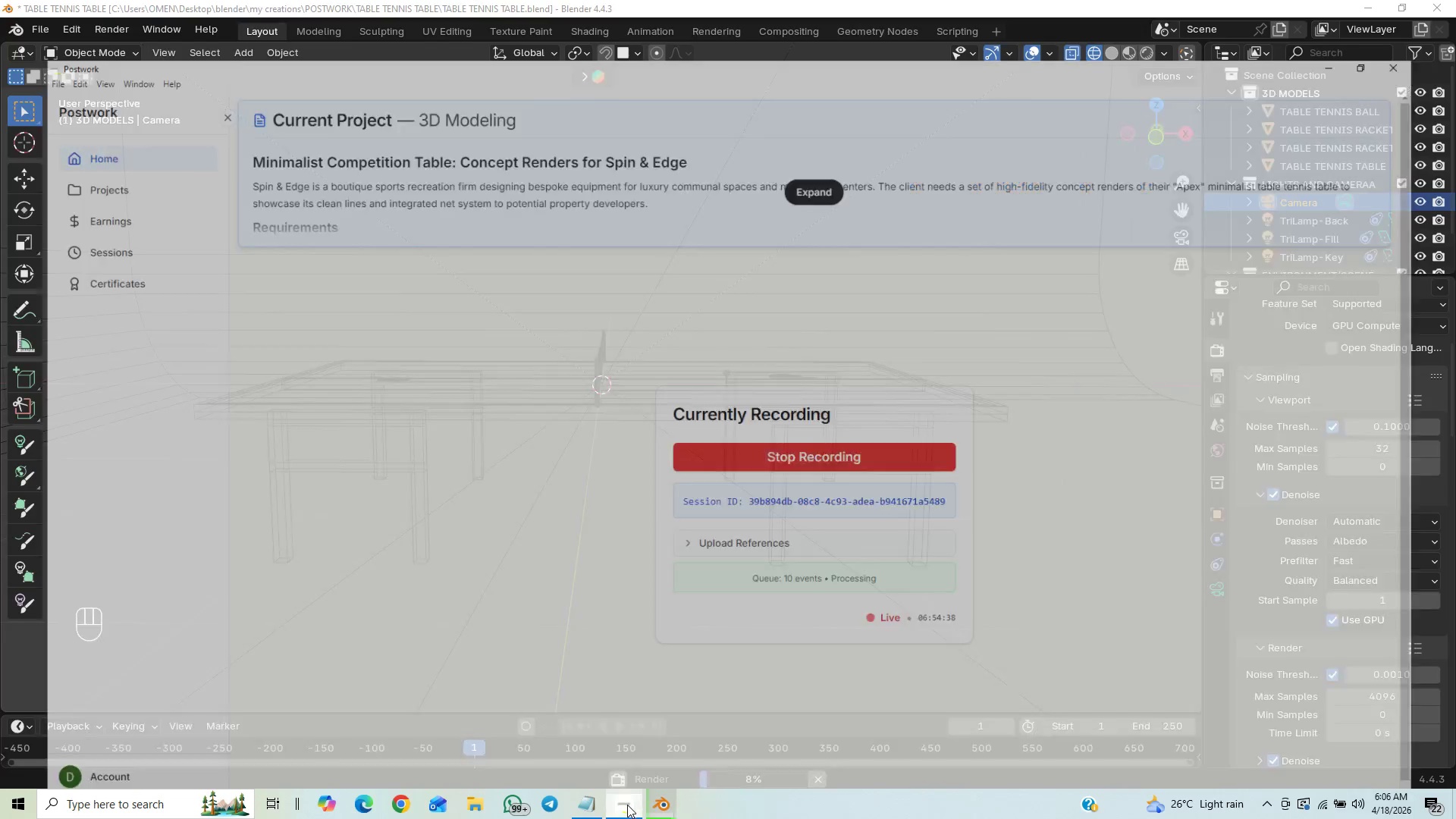 
wait(10.67)
 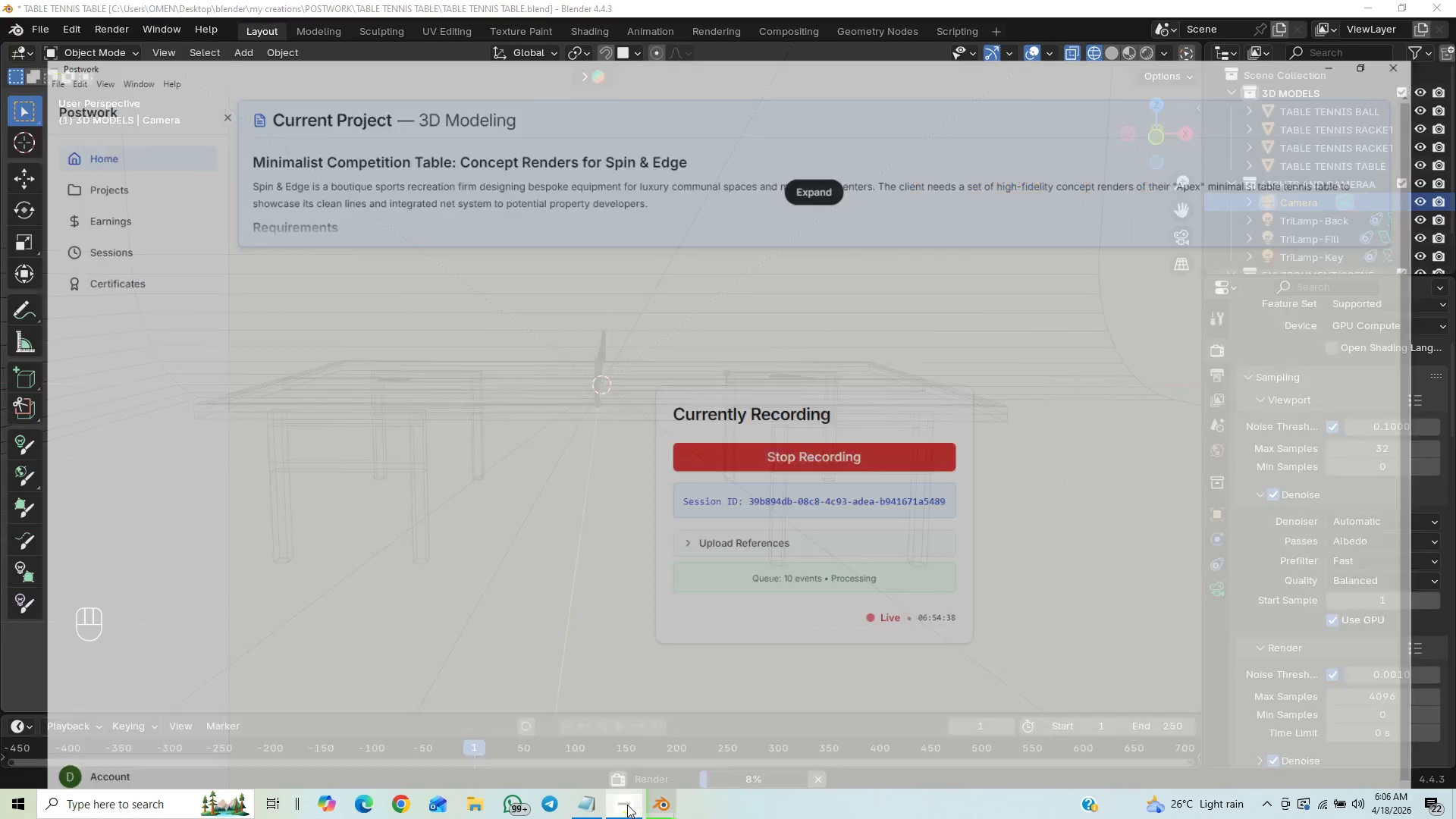 
scroll: coordinate [704, 463], scroll_direction: down, amount: 6.0
 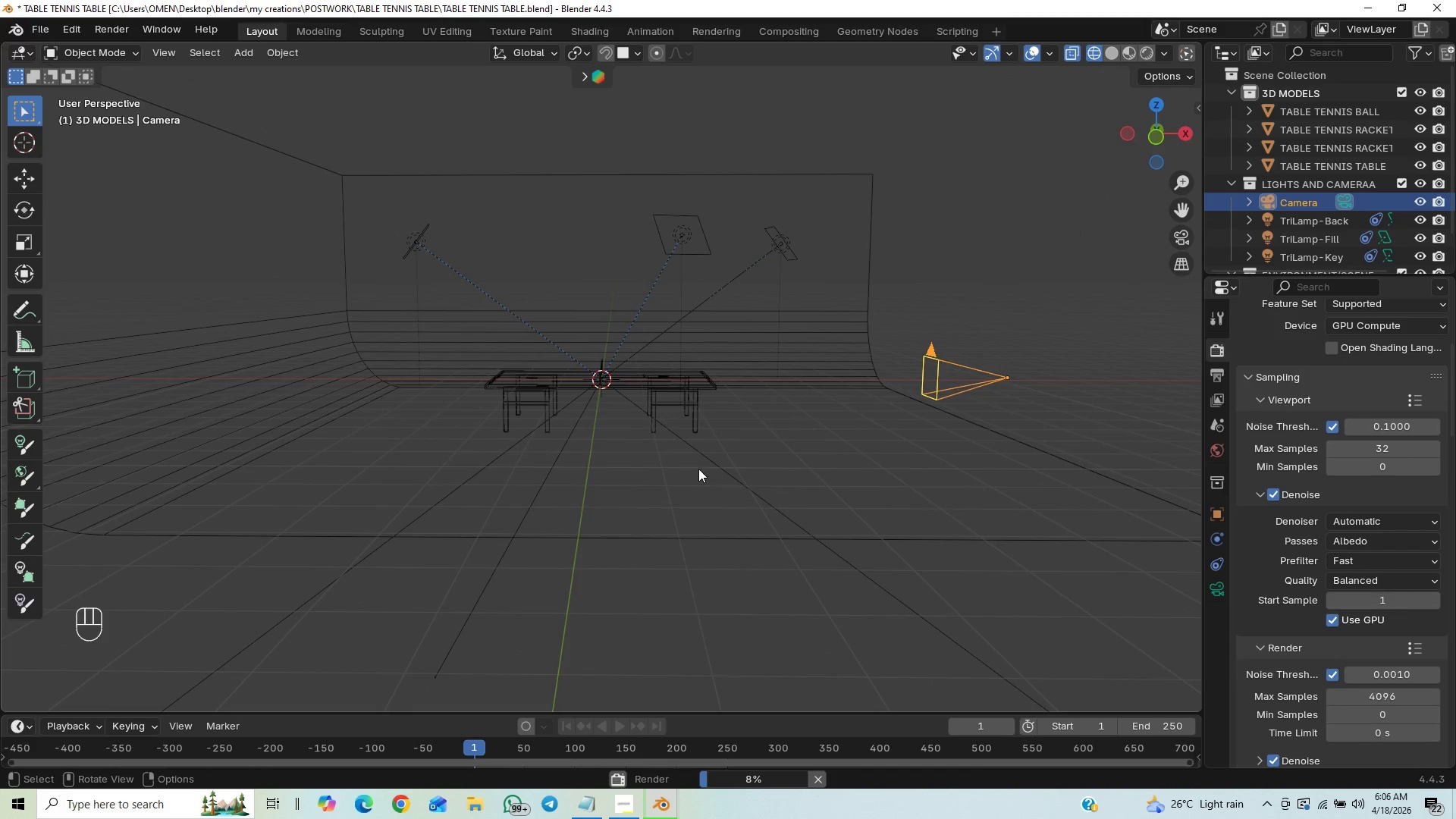 
scroll: coordinate [701, 463], scroll_direction: up, amount: 2.0
 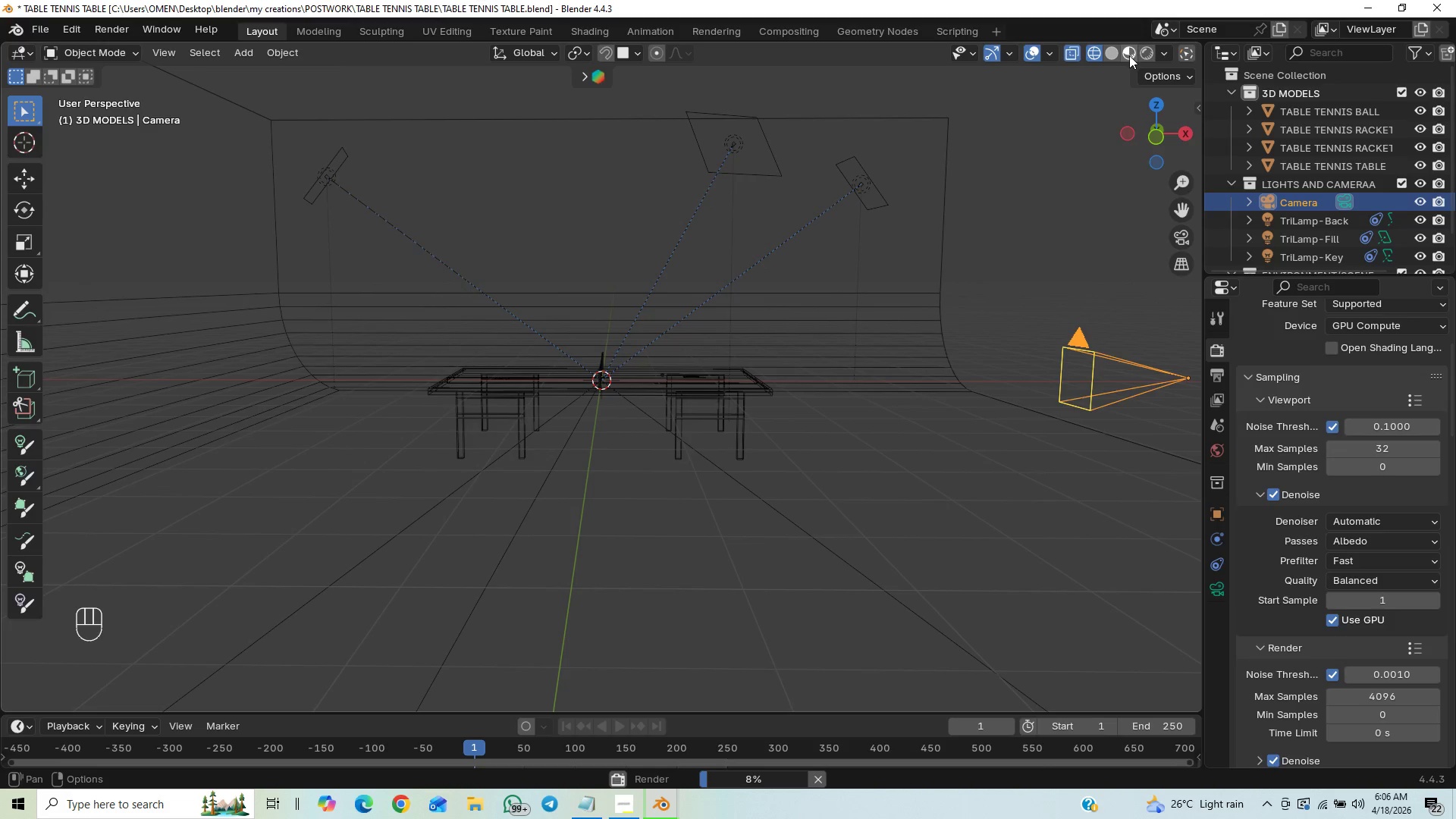 
left_click([1112, 51])
 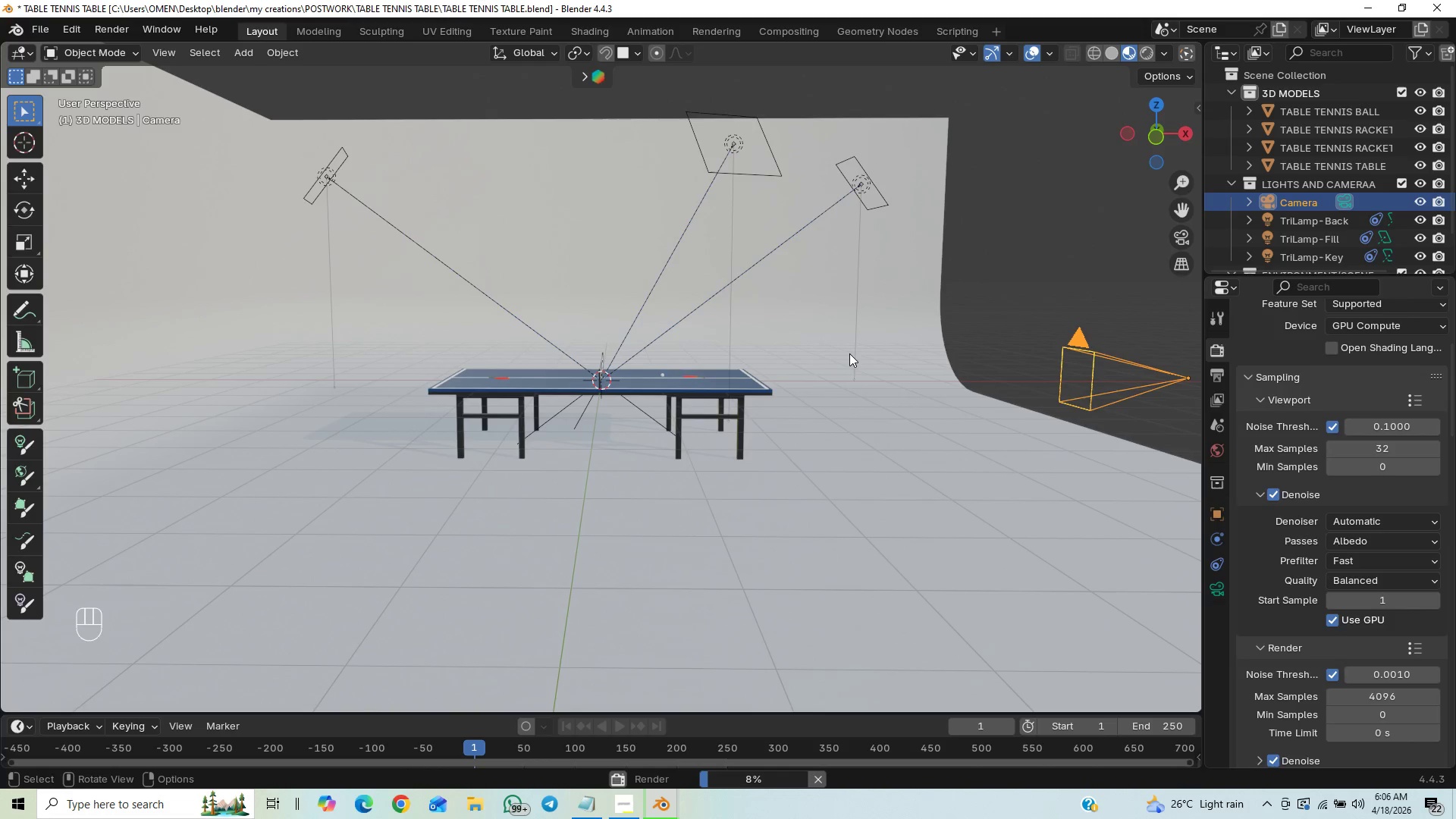 
wait(5.14)
 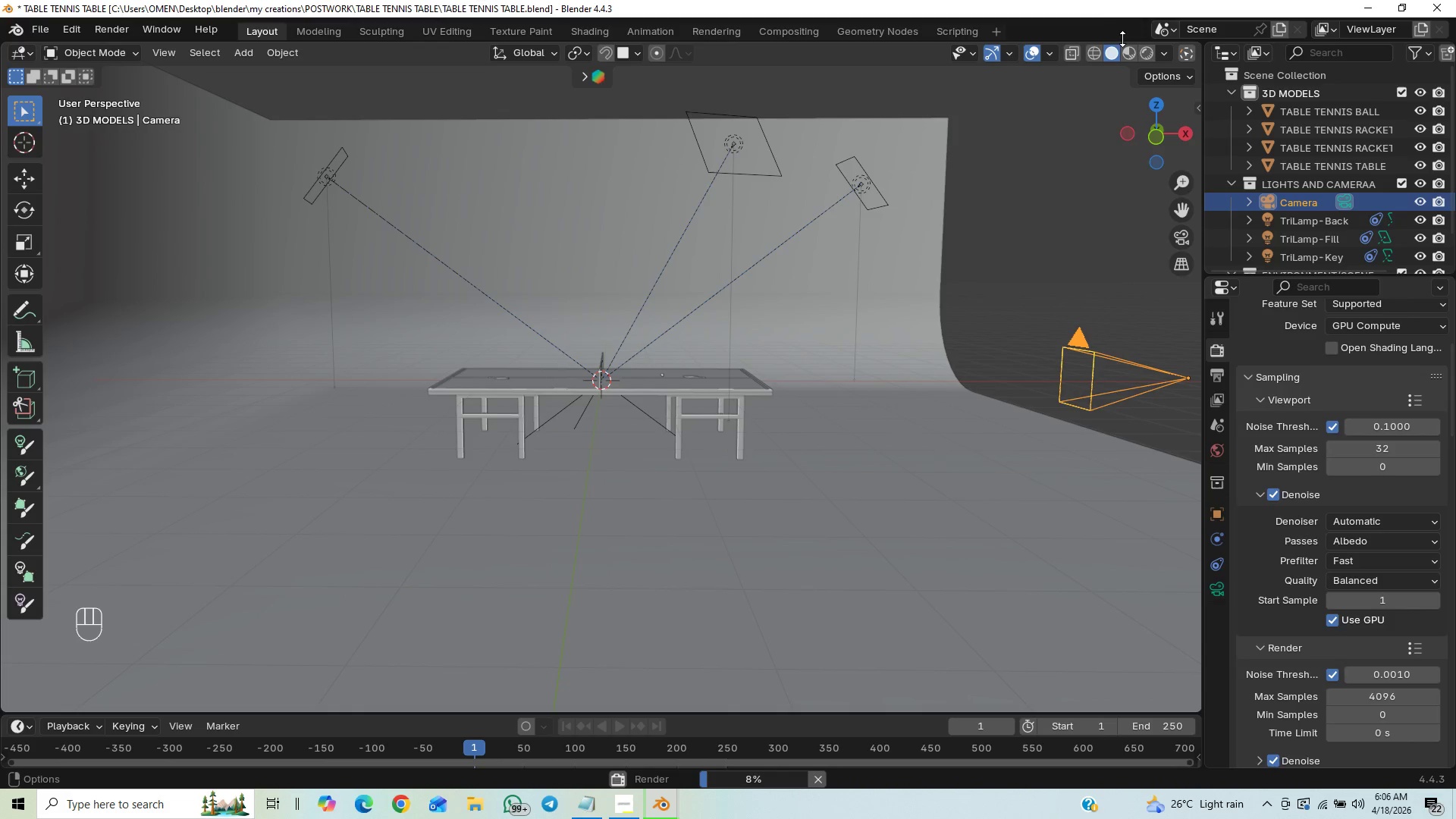 
scroll: coordinate [810, 508], scroll_direction: up, amount: 10.0
 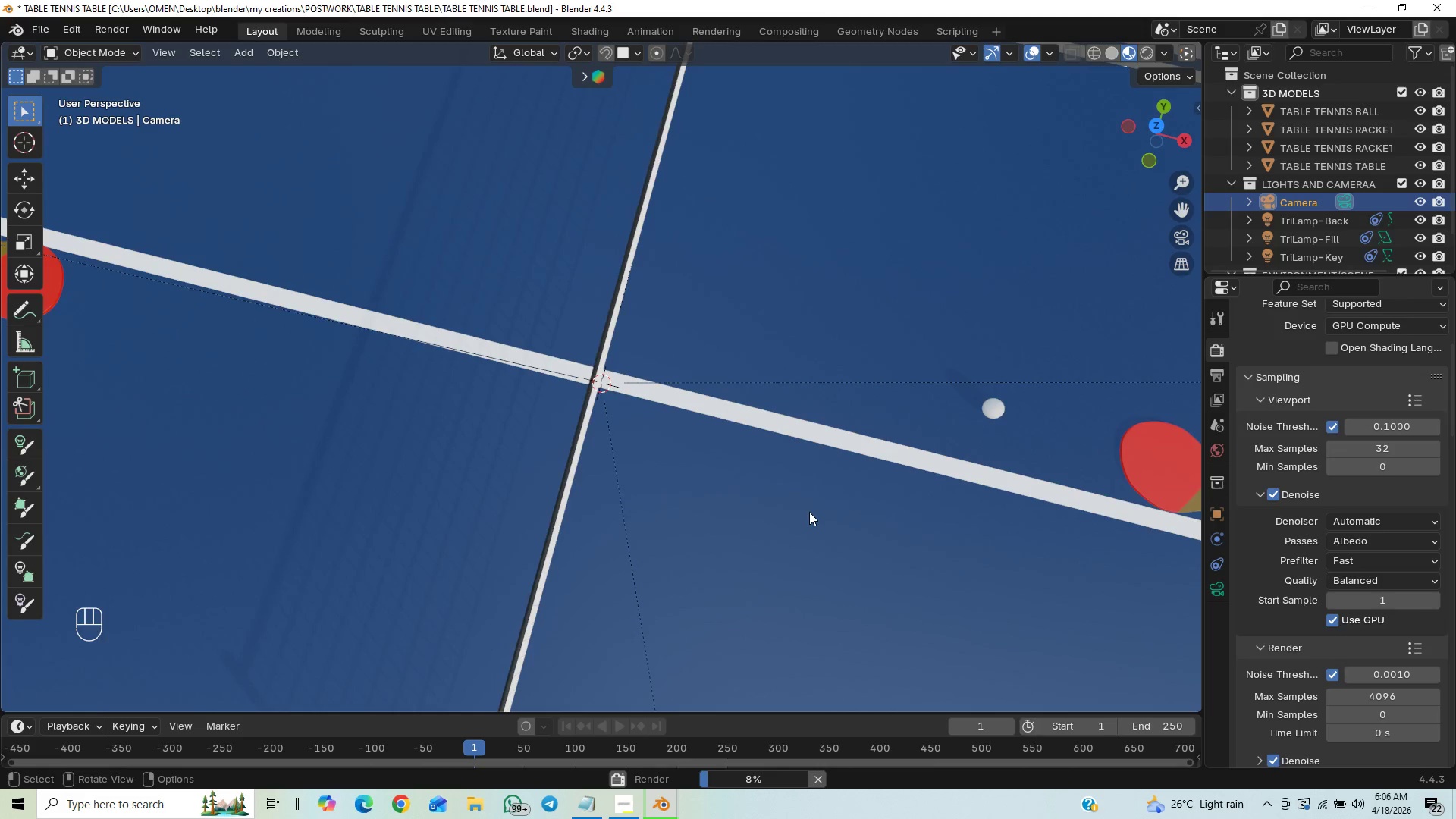 
scroll: coordinate [797, 532], scroll_direction: down, amount: 4.0
 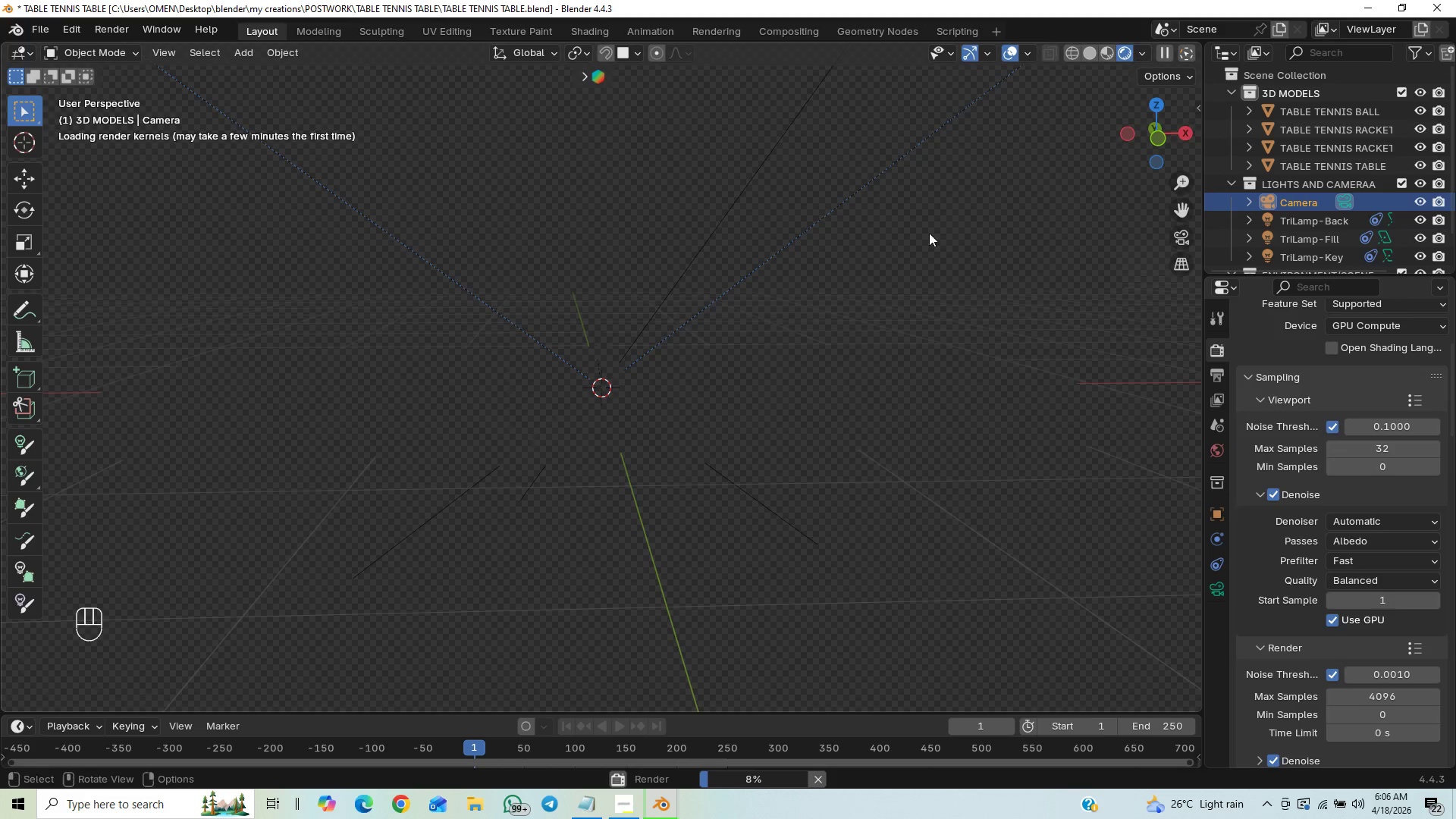 
wait(9.94)
 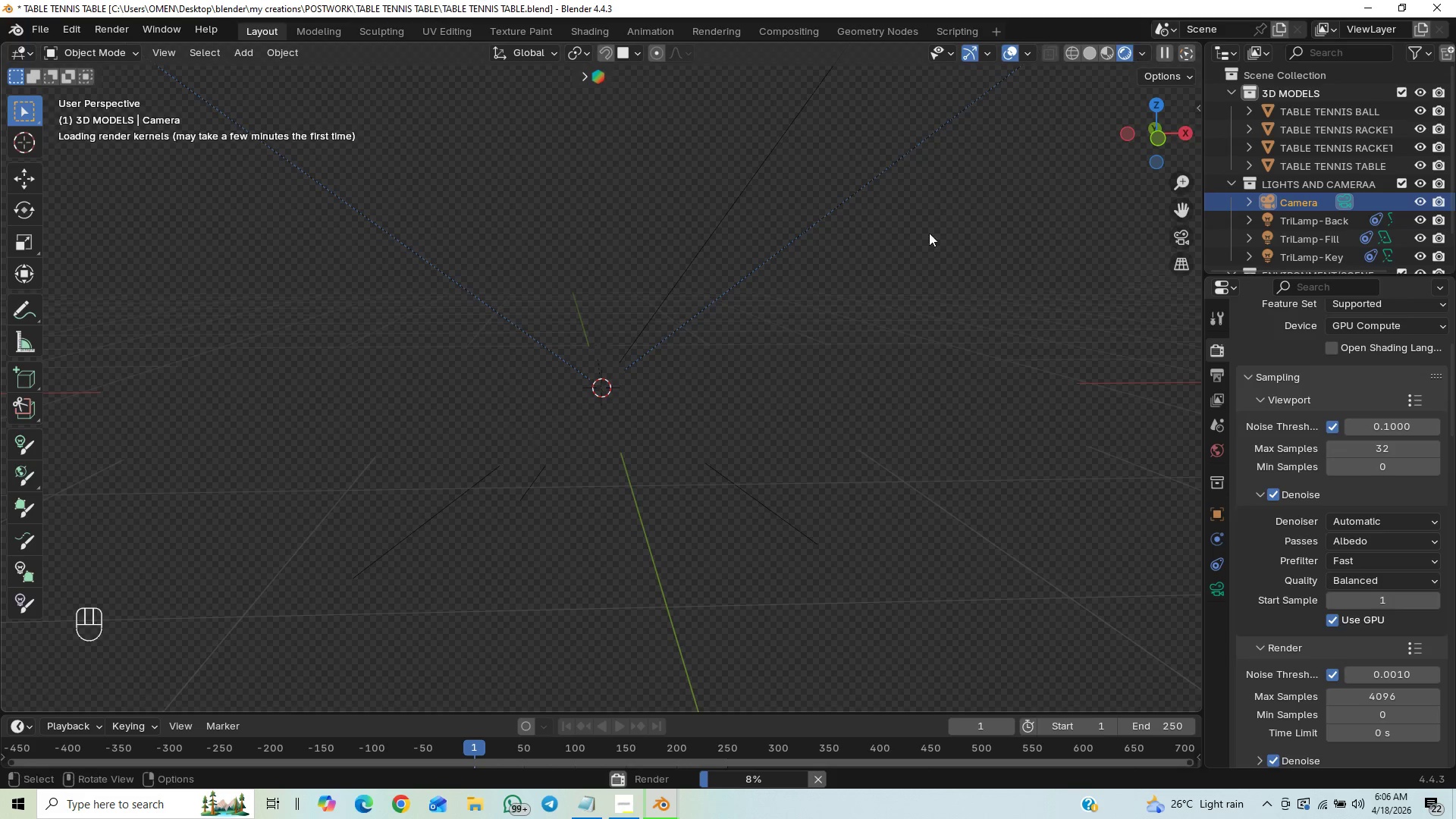 
scroll: coordinate [664, 225], scroll_direction: down, amount: 2.0
 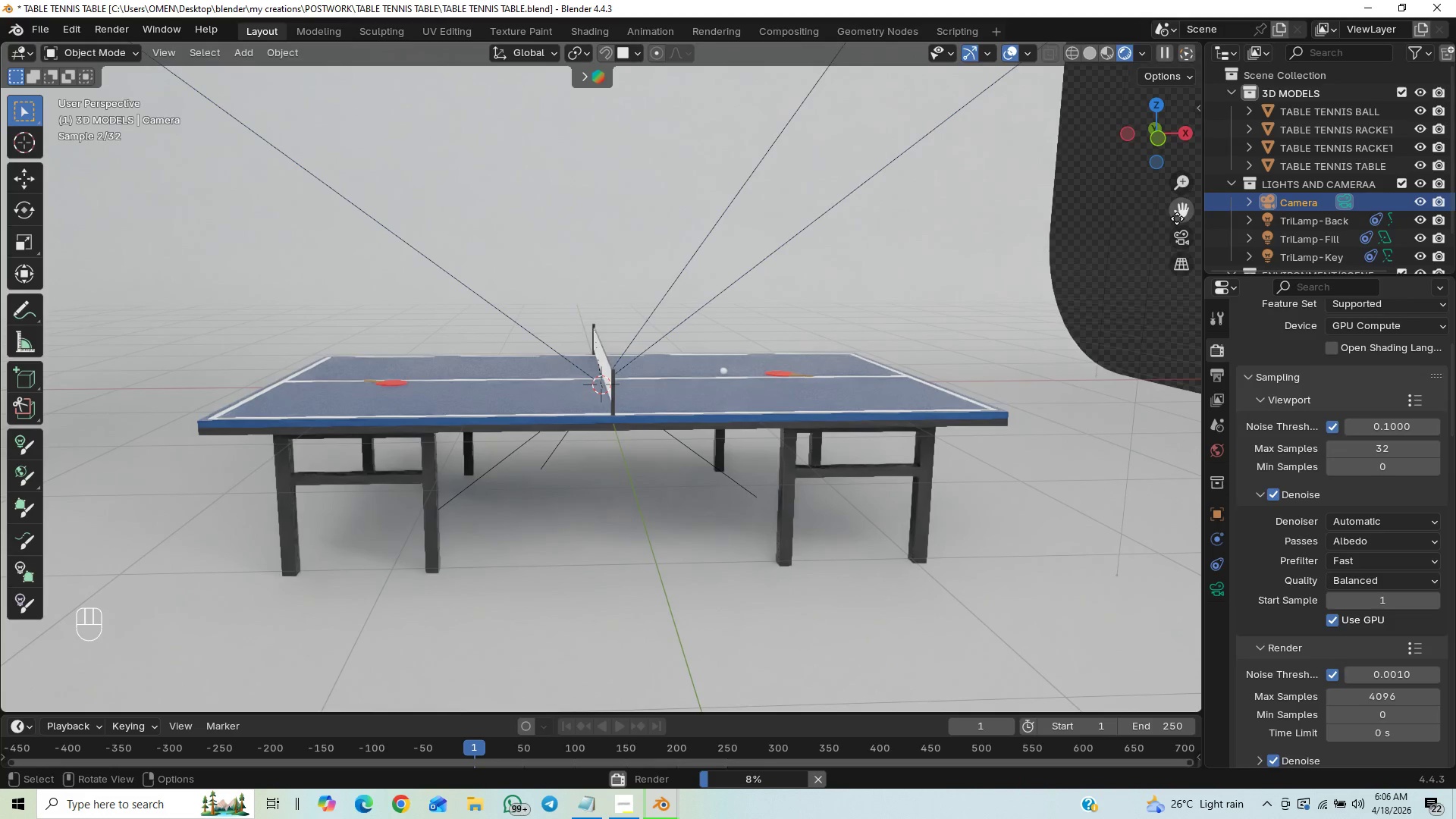 
left_click([1178, 228])
 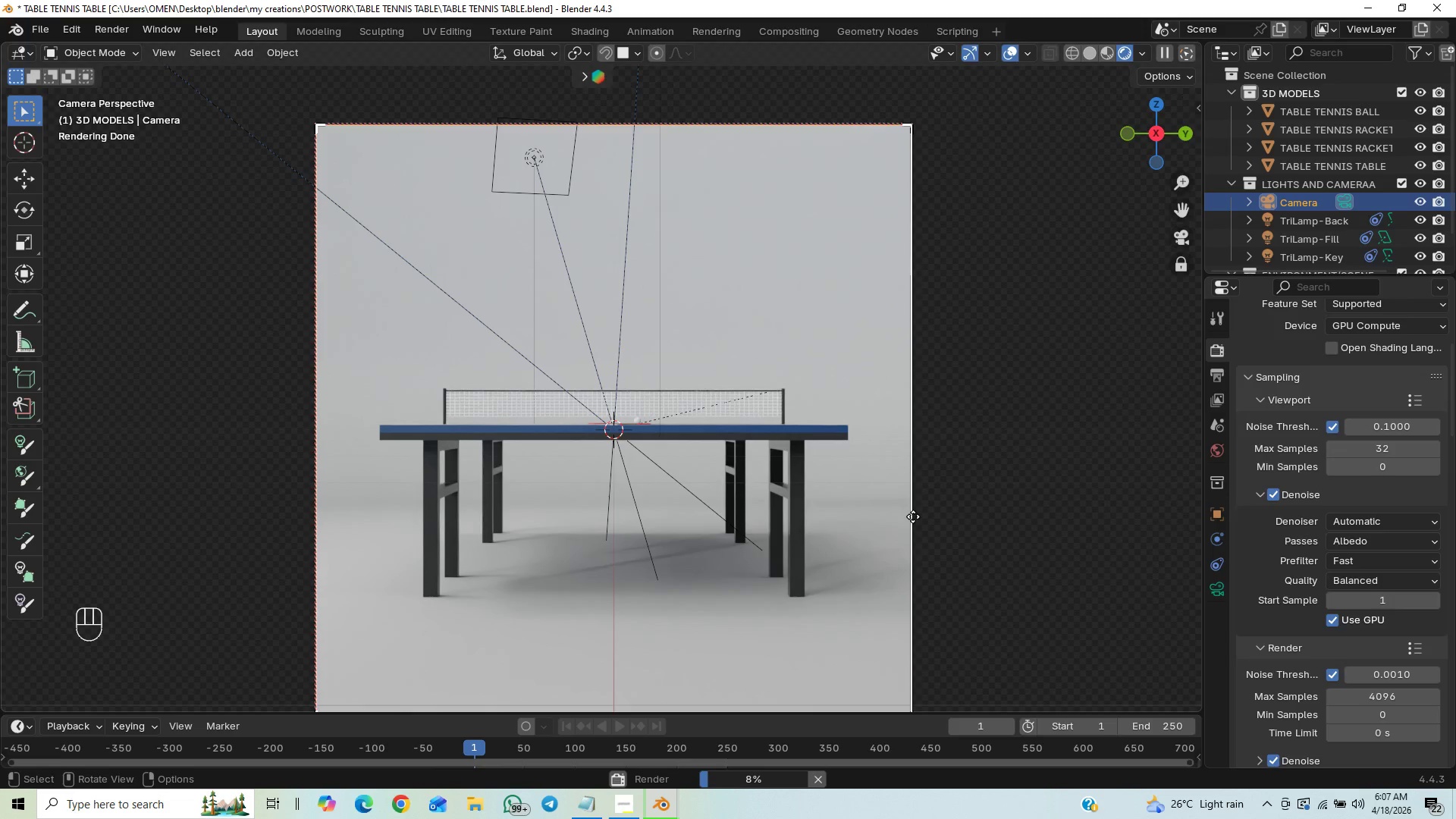 
wait(20.97)
 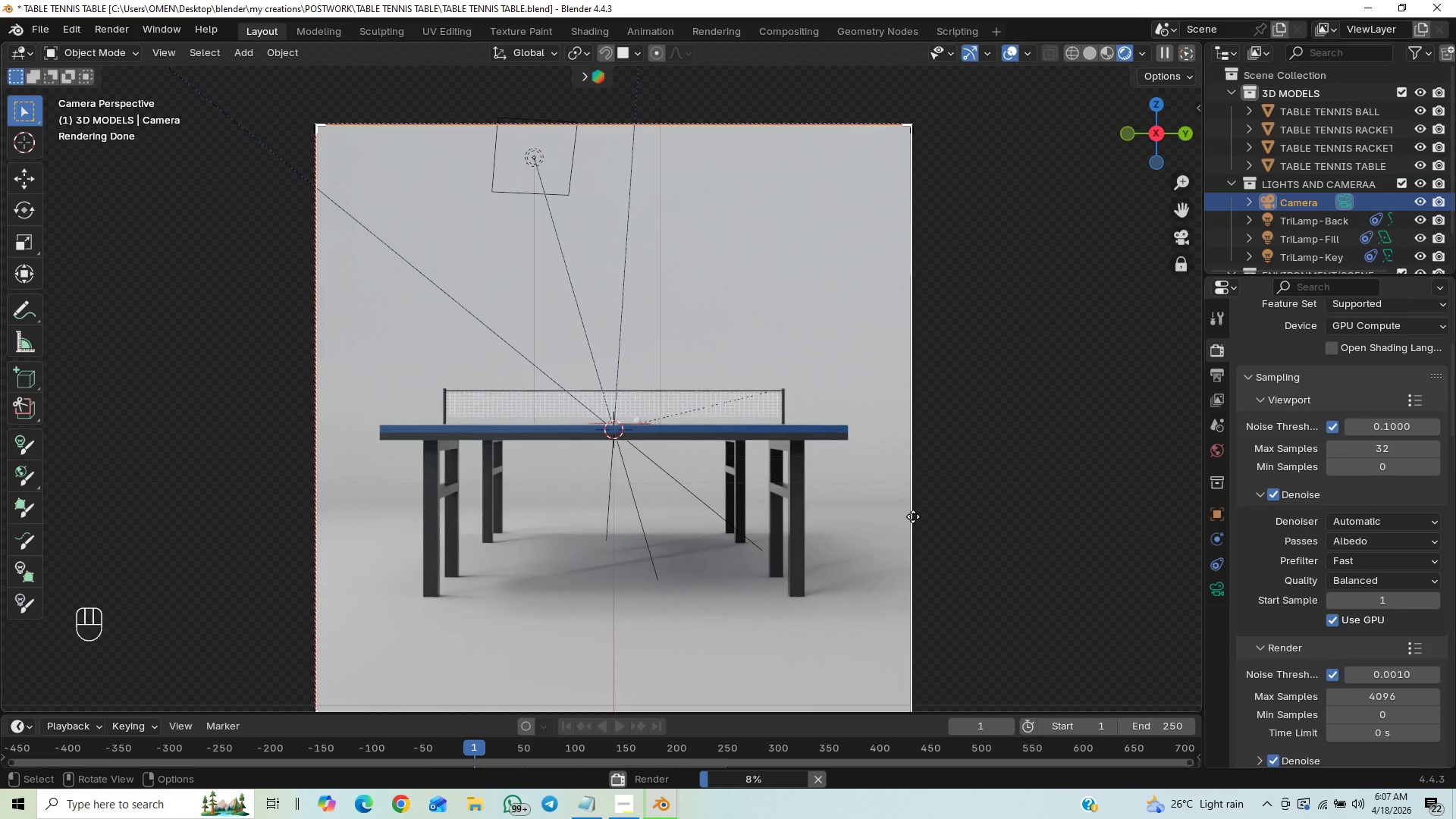 
scroll: coordinate [849, 569], scroll_direction: down, amount: 2.0
 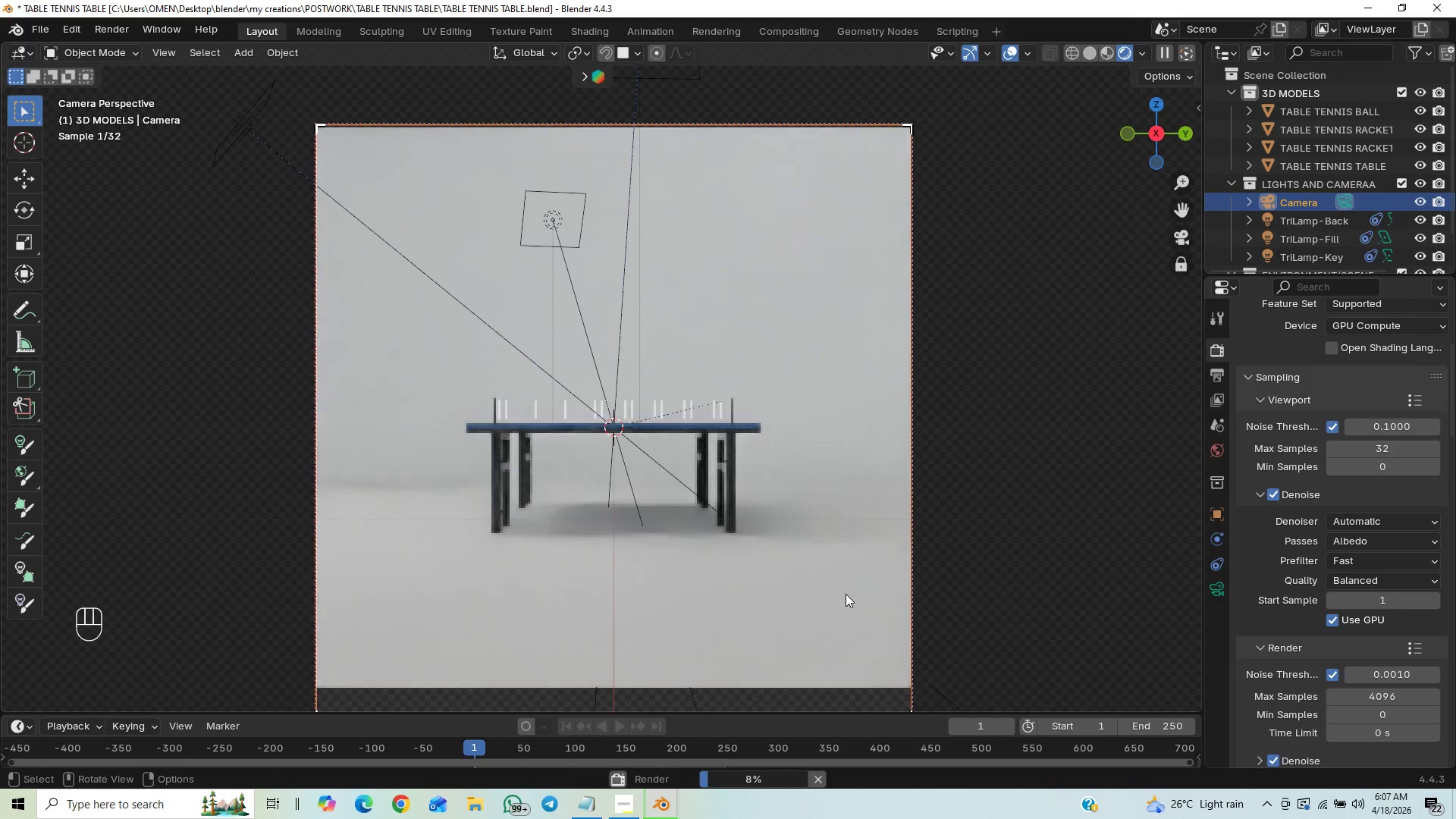 
scroll: coordinate [846, 595], scroll_direction: up, amount: 5.0
 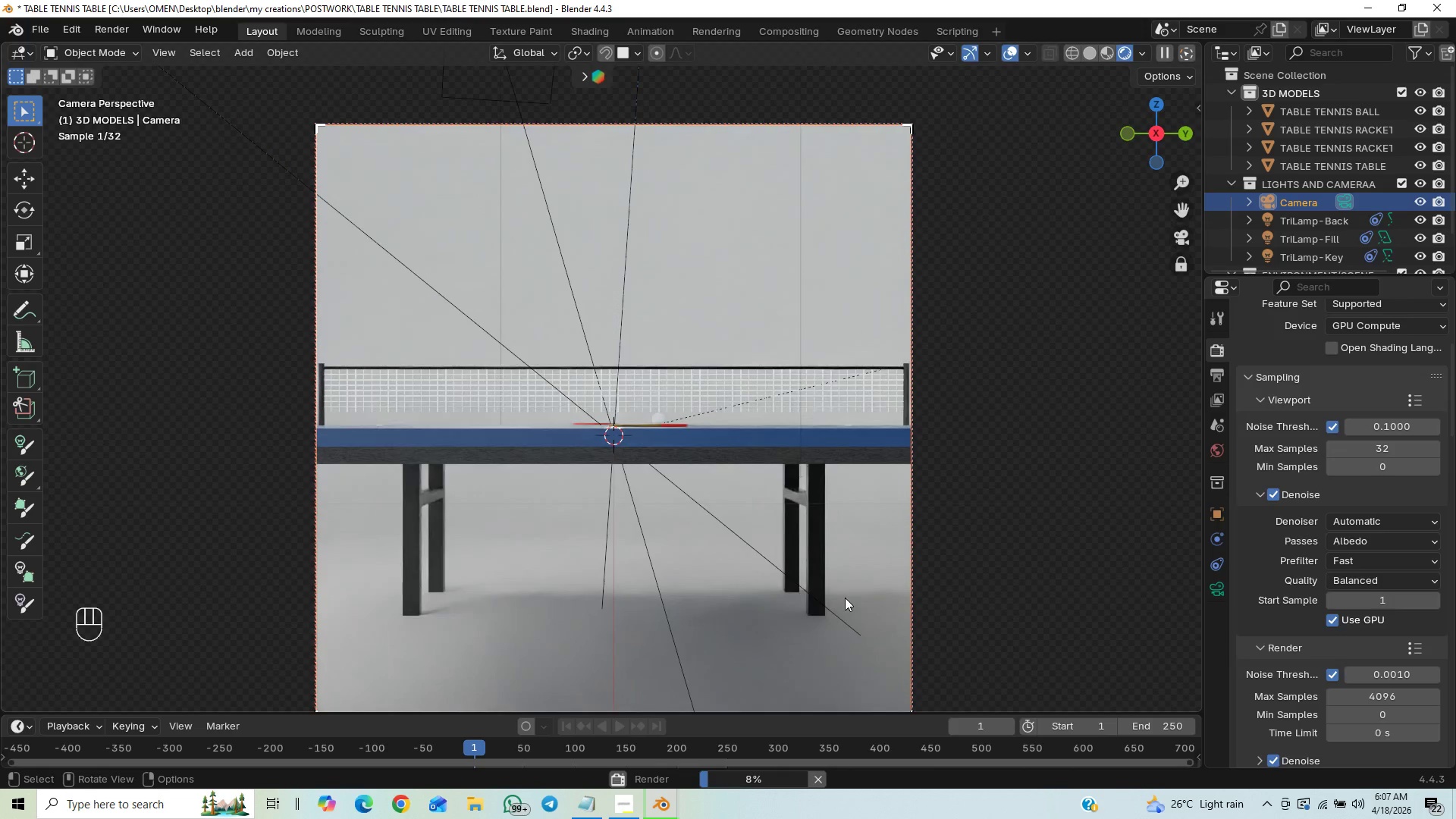 
scroll: coordinate [847, 592], scroll_direction: down, amount: 15.0
 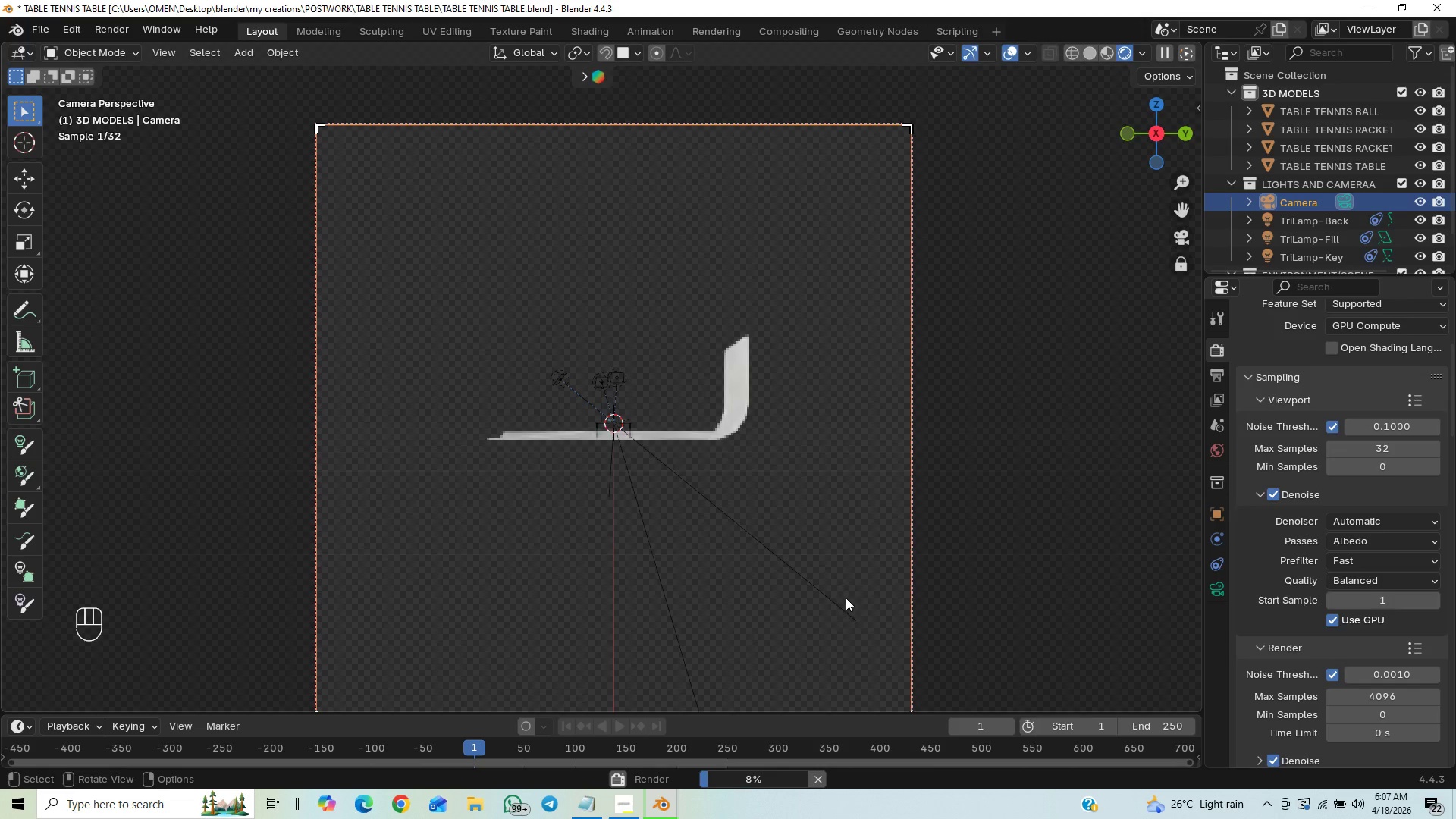 
scroll: coordinate [849, 588], scroll_direction: up, amount: 7.0
 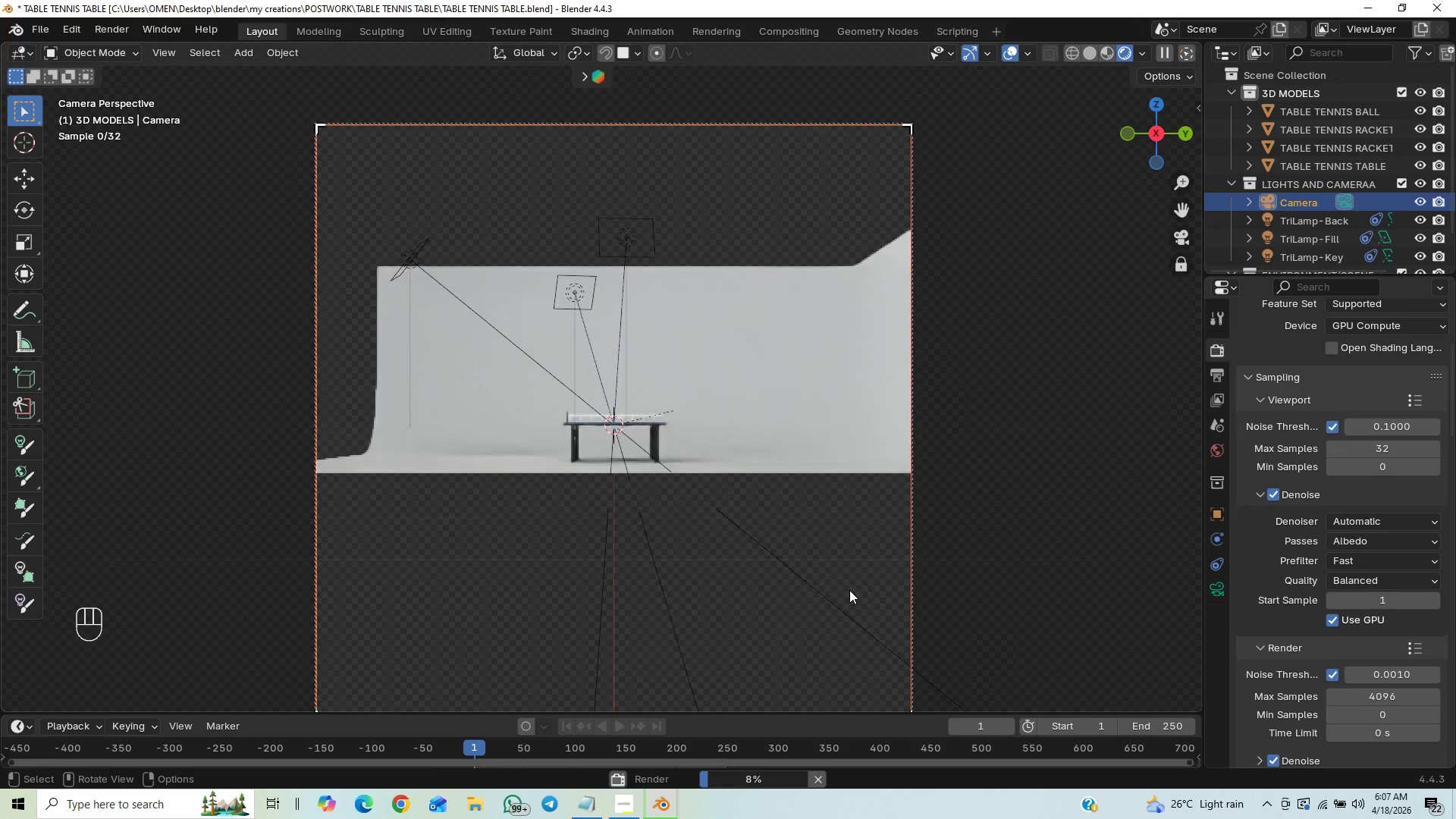 
scroll: coordinate [849, 591], scroll_direction: up, amount: 8.0
 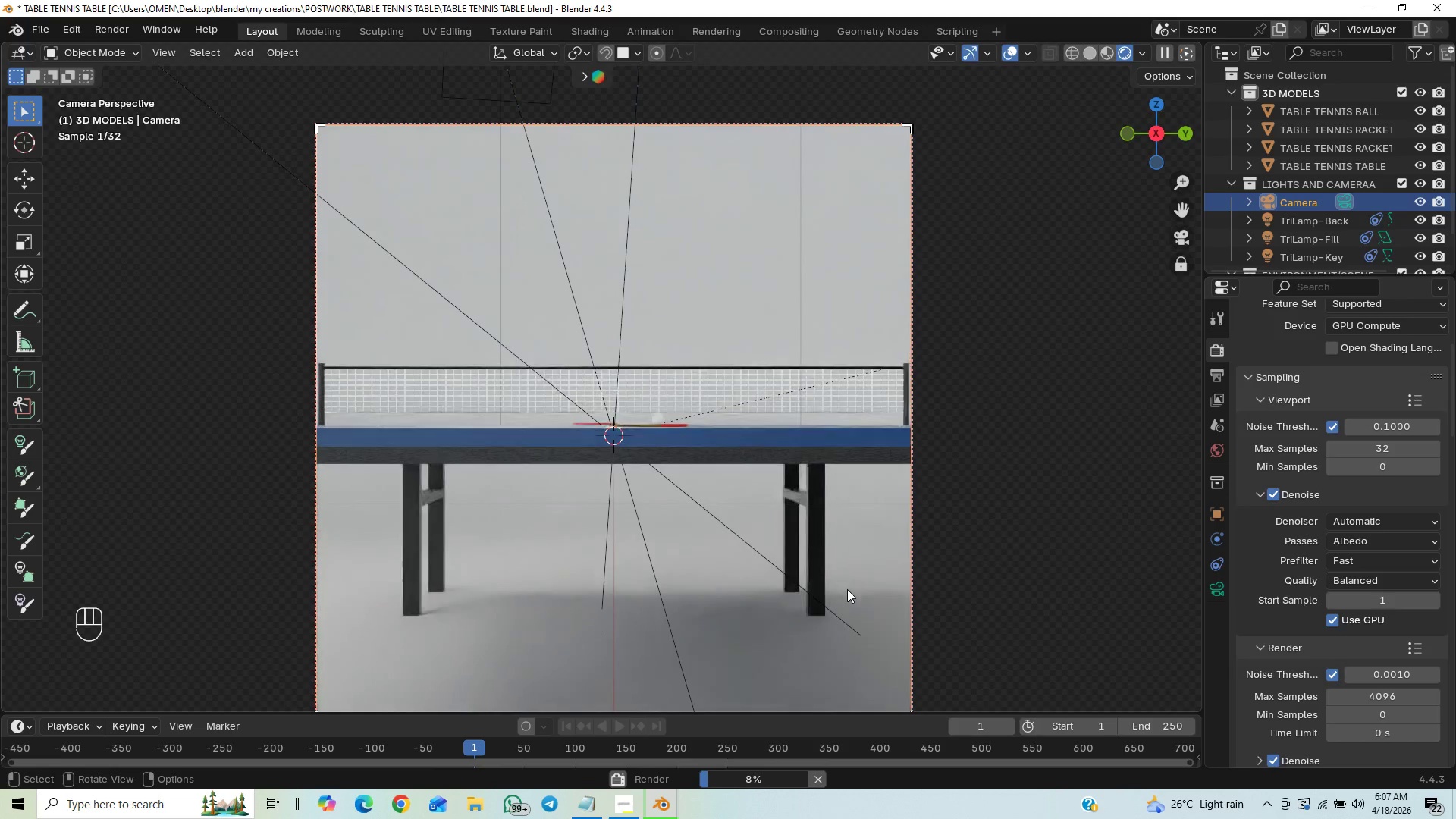 
scroll: coordinate [846, 590], scroll_direction: down, amount: 3.0
 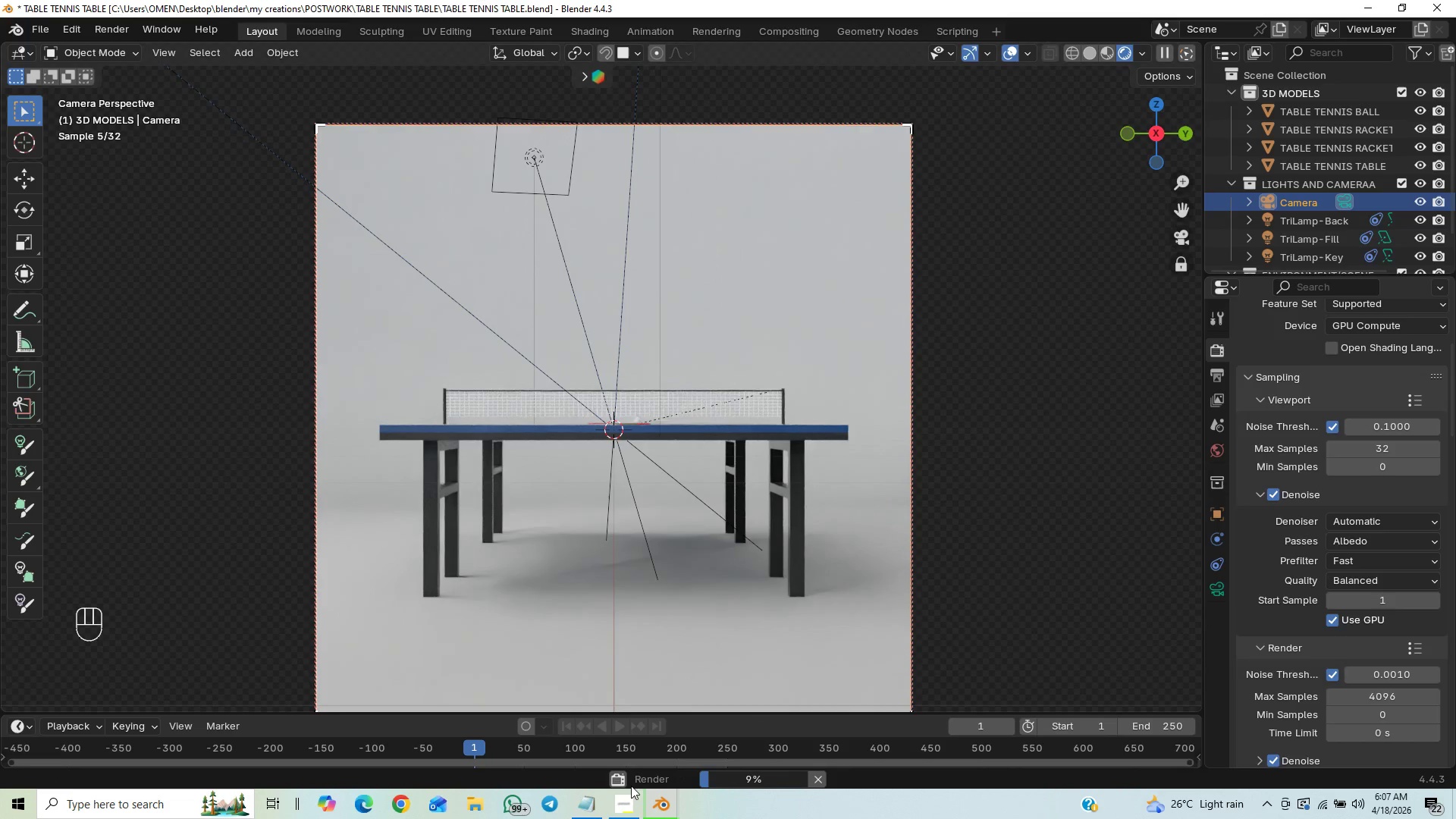 
mouse_move([618, 808])
 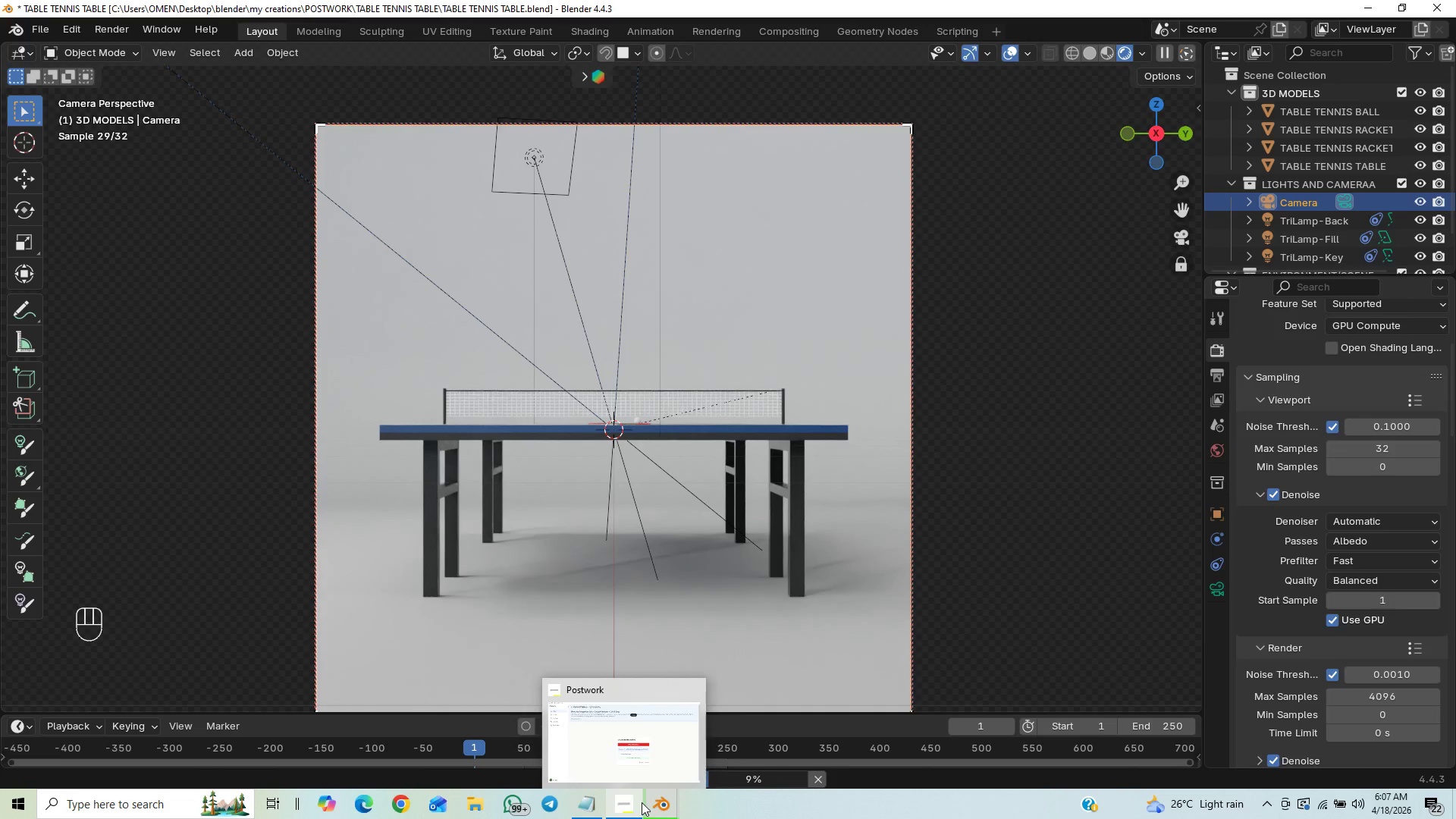 
wait(5.6)
 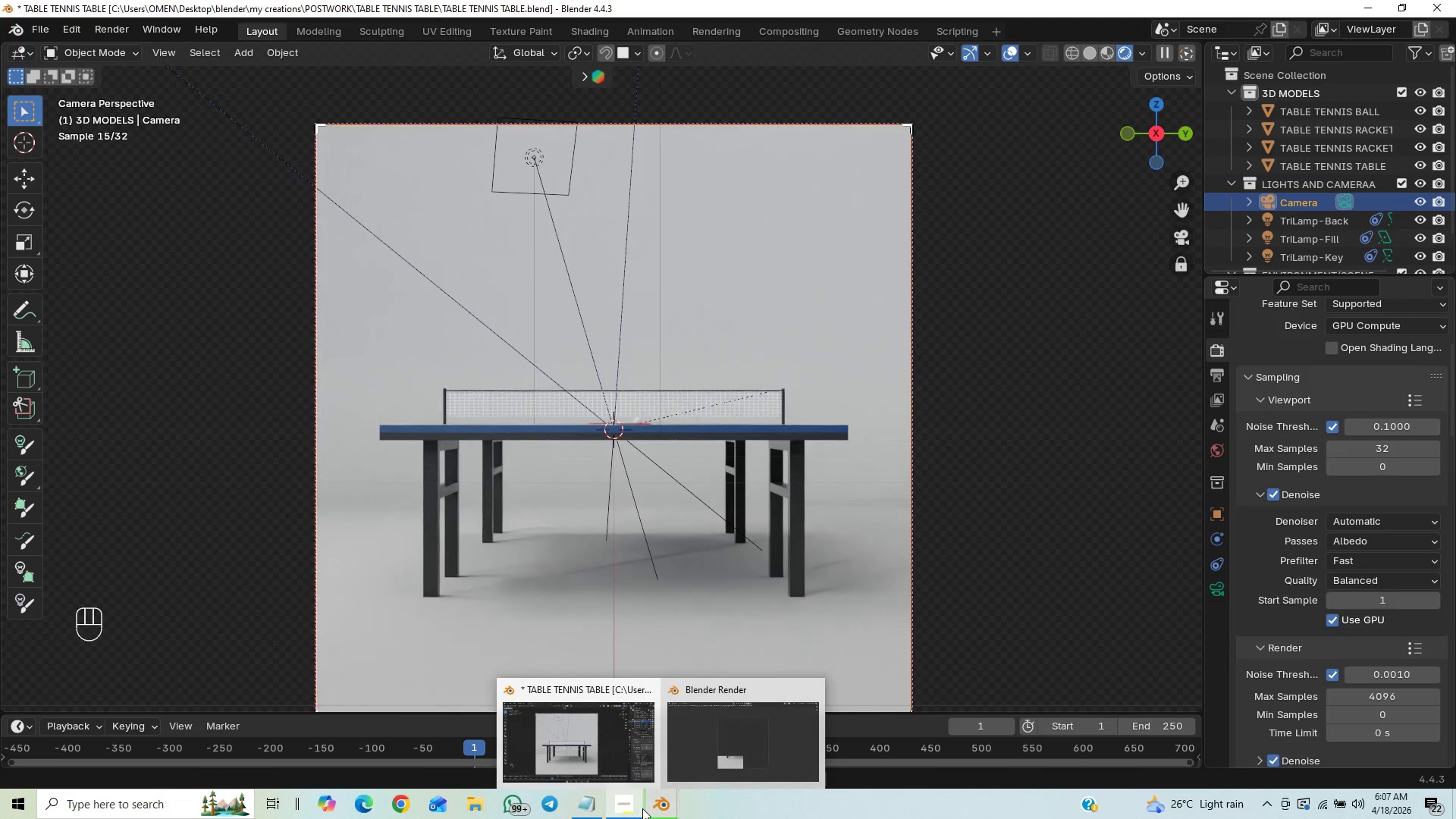 
left_click([740, 765])
 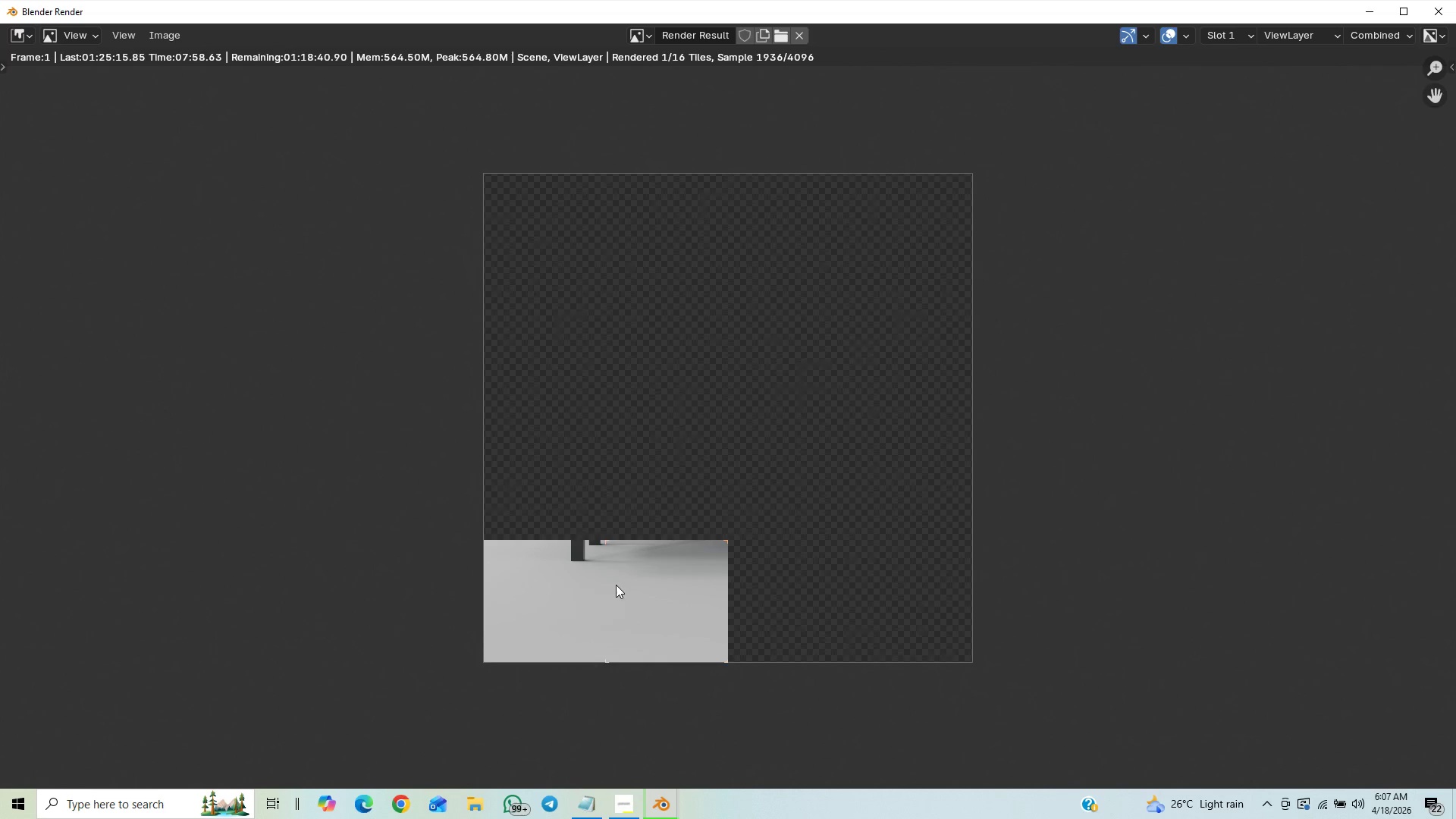 
scroll: coordinate [620, 623], scroll_direction: up, amount: 3.0
 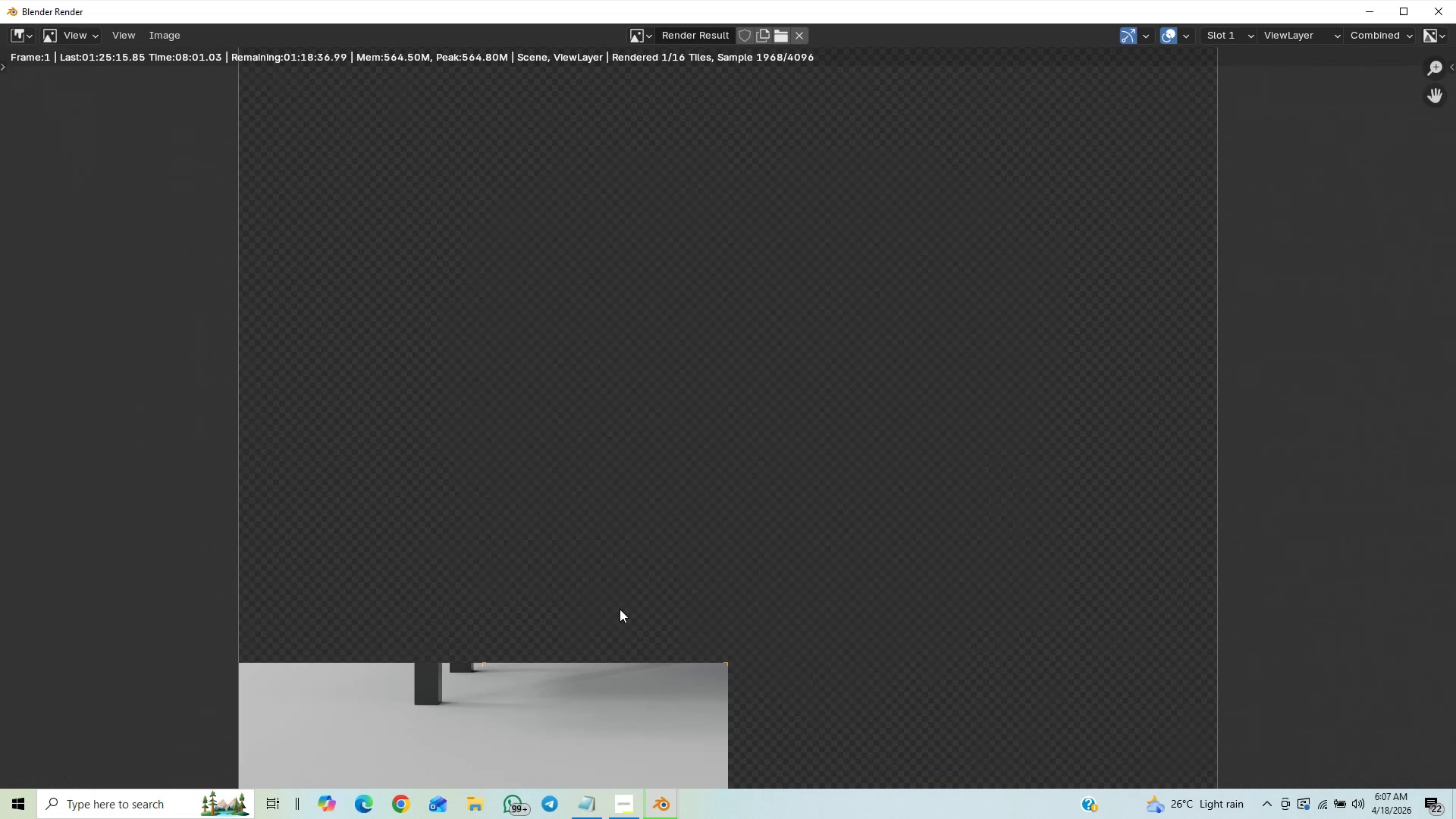 
scroll: coordinate [622, 603], scroll_direction: down, amount: 6.0
 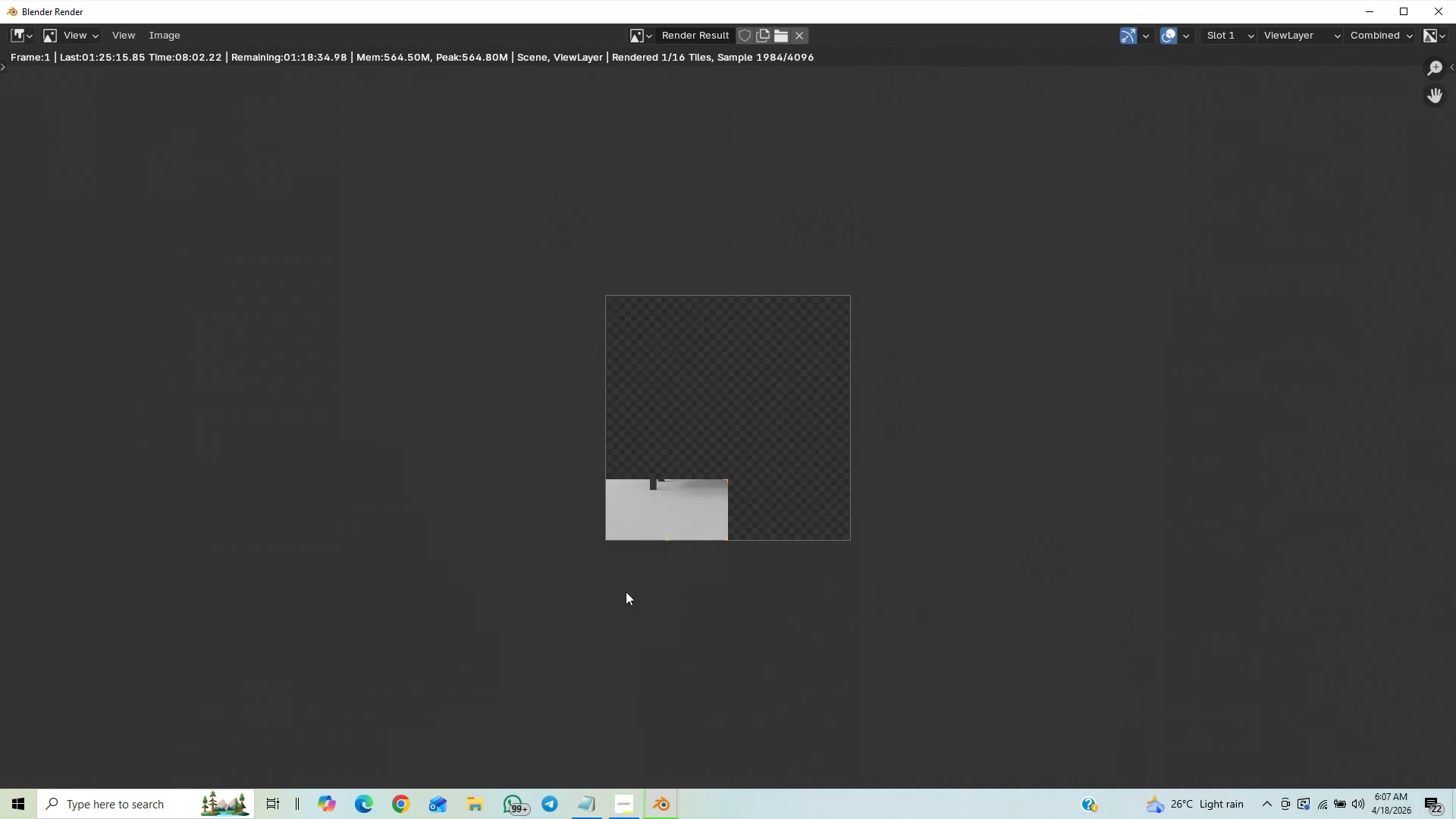 
scroll: coordinate [629, 592], scroll_direction: up, amount: 3.0
 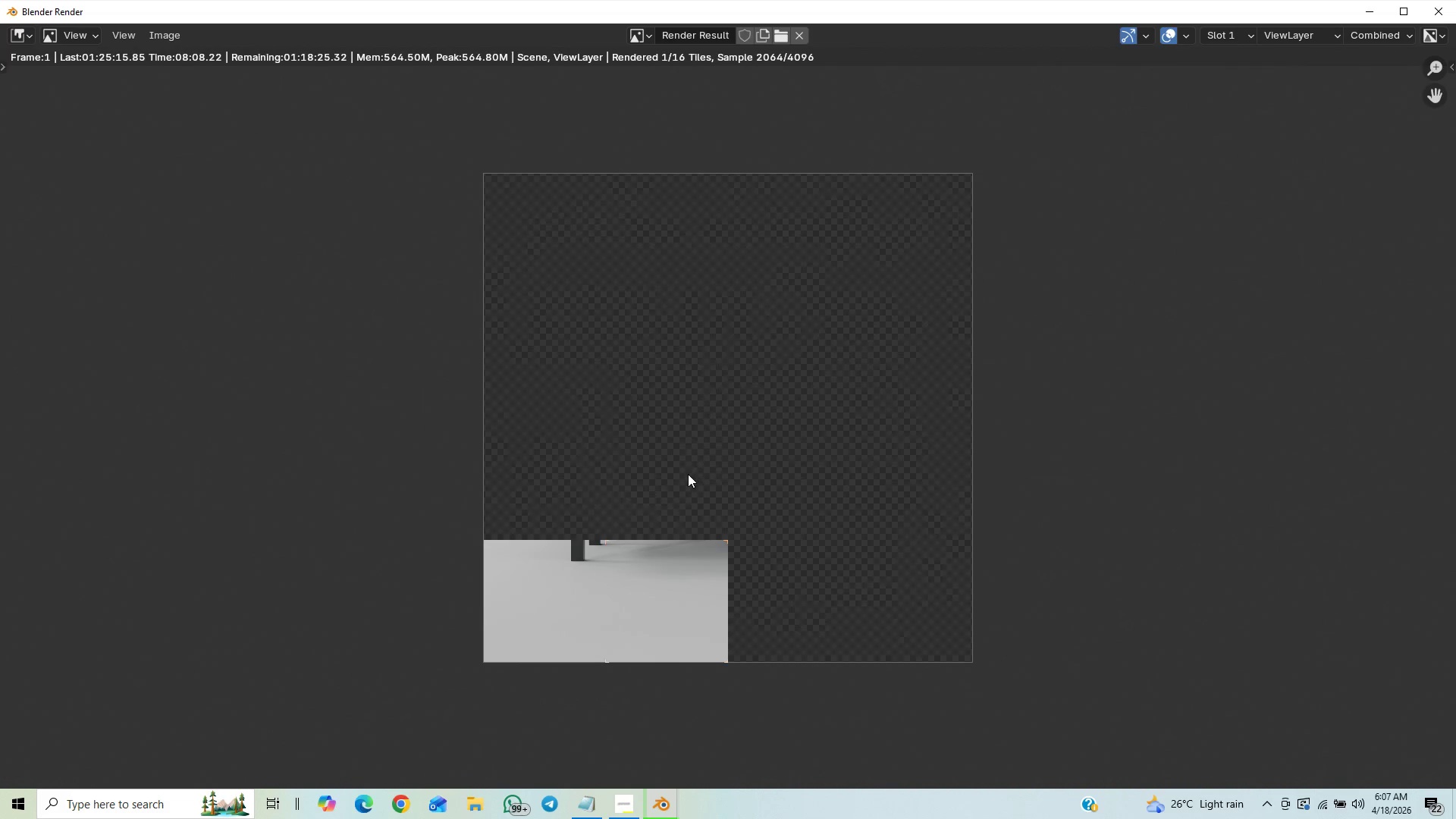 
wait(5.57)
 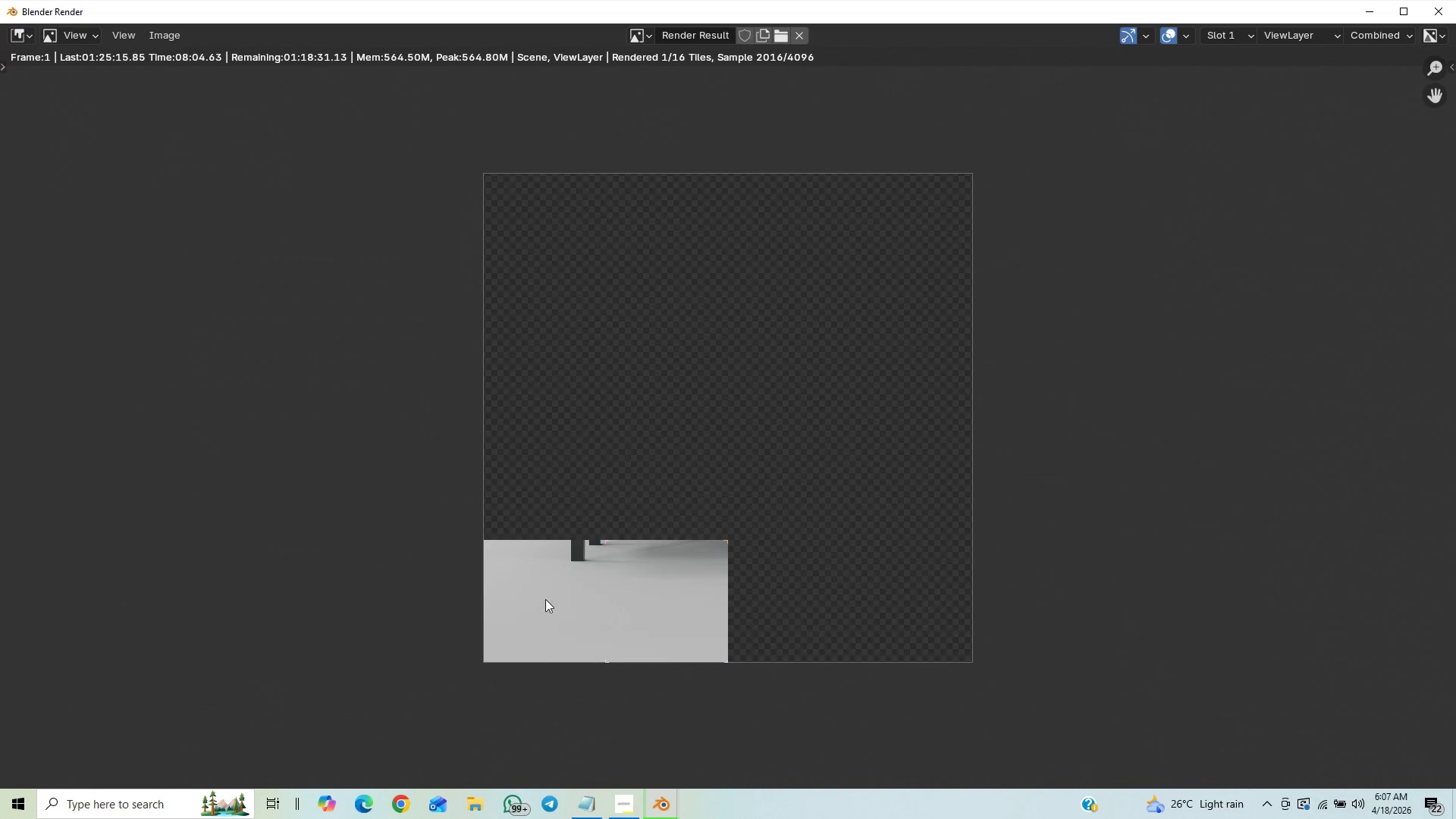 
scroll: coordinate [695, 473], scroll_direction: down, amount: 5.0
 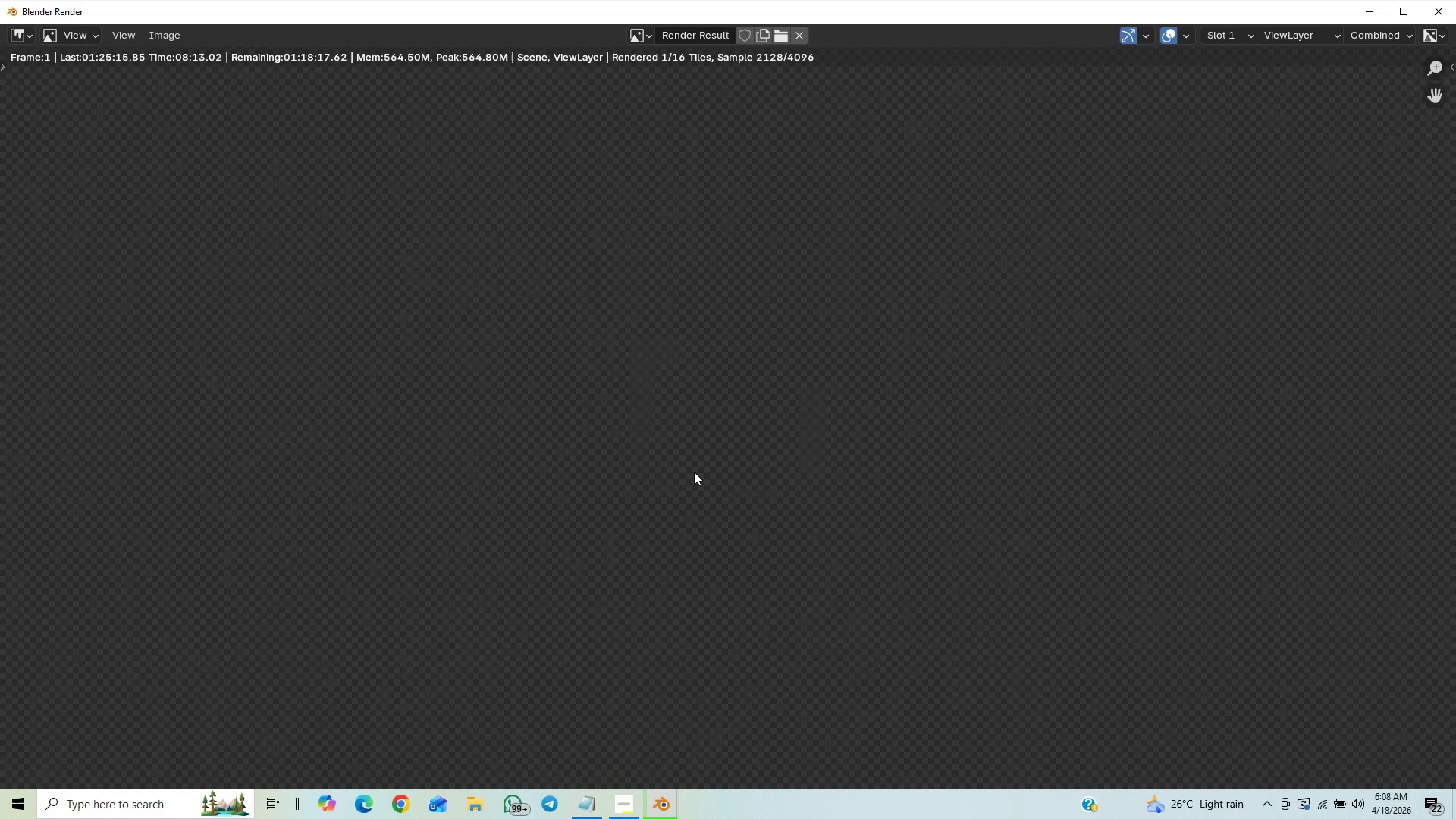 
scroll: coordinate [694, 473], scroll_direction: up, amount: 13.0
 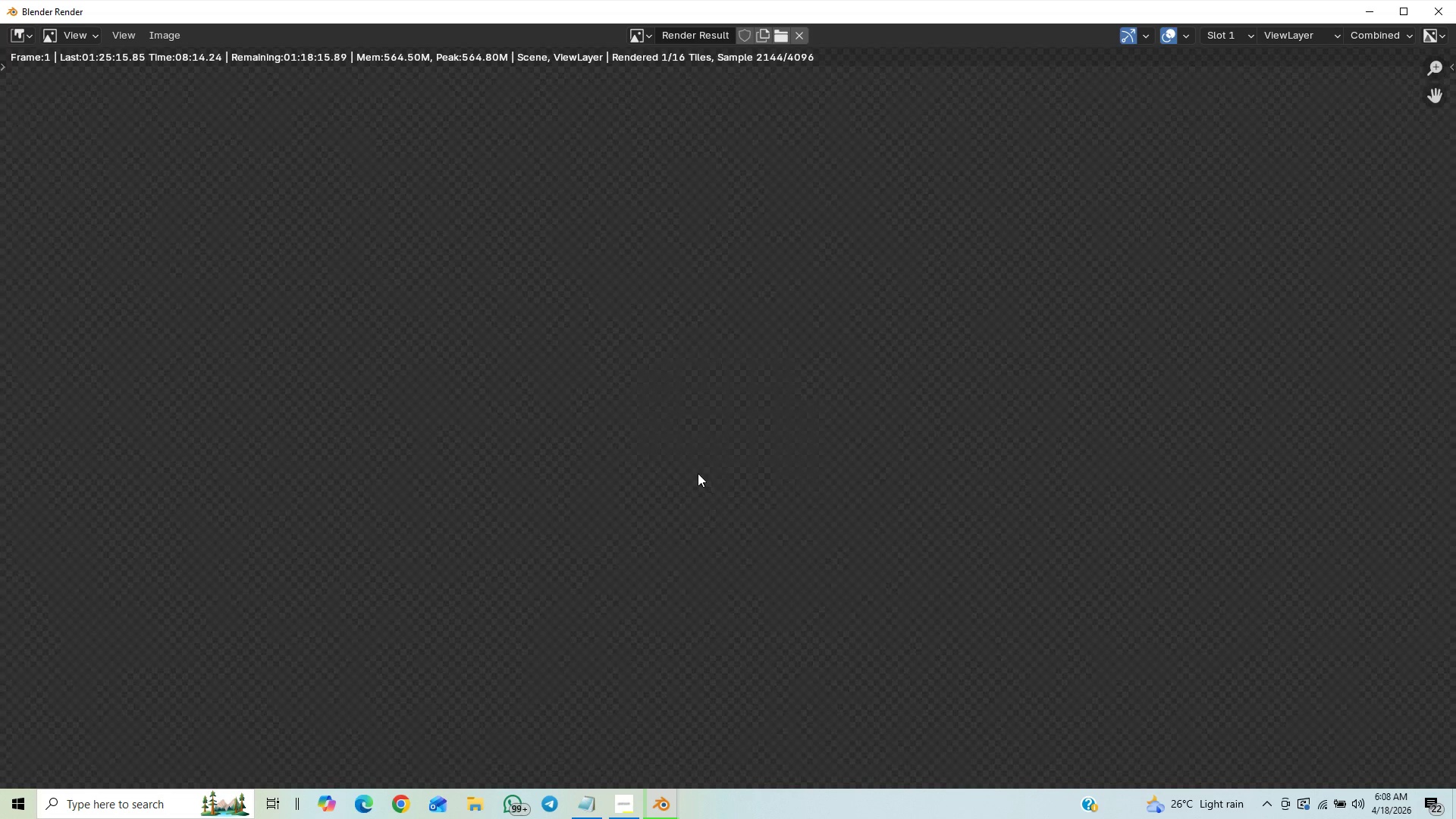 
scroll: coordinate [695, 475], scroll_direction: down, amount: 12.0
 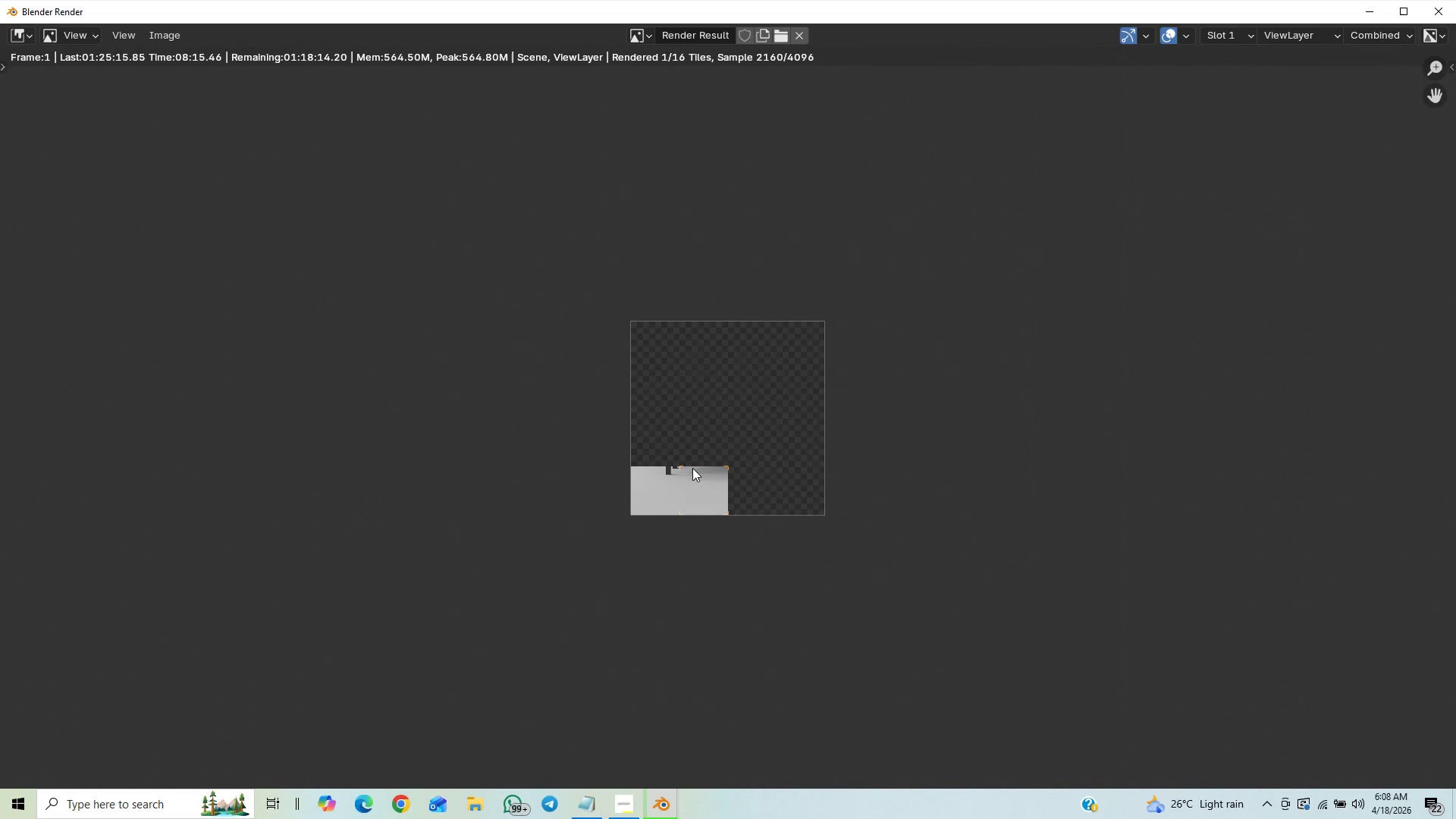 
scroll: coordinate [693, 469], scroll_direction: up, amount: 2.0
 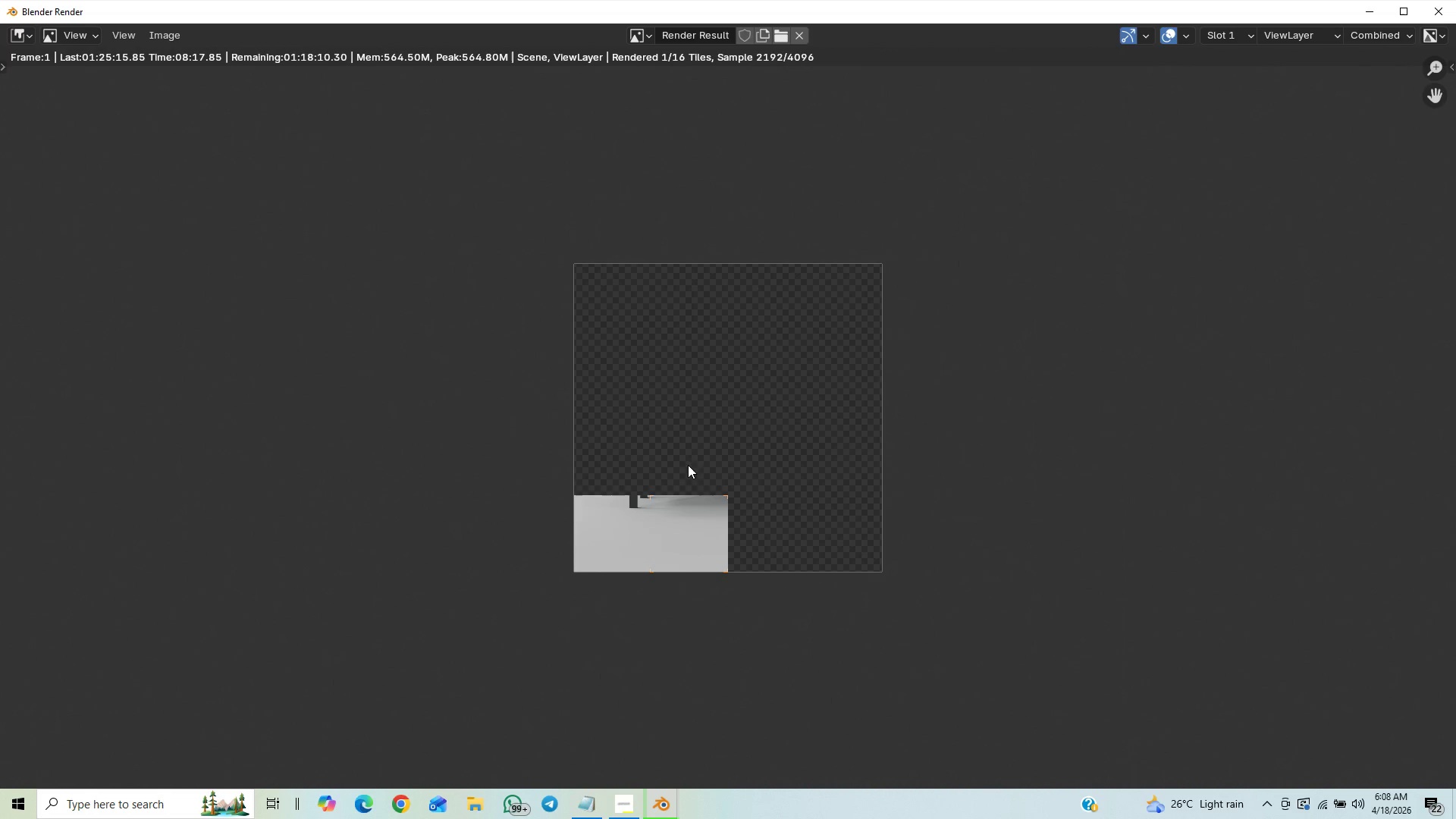 
scroll: coordinate [688, 462], scroll_direction: down, amount: 17.0
 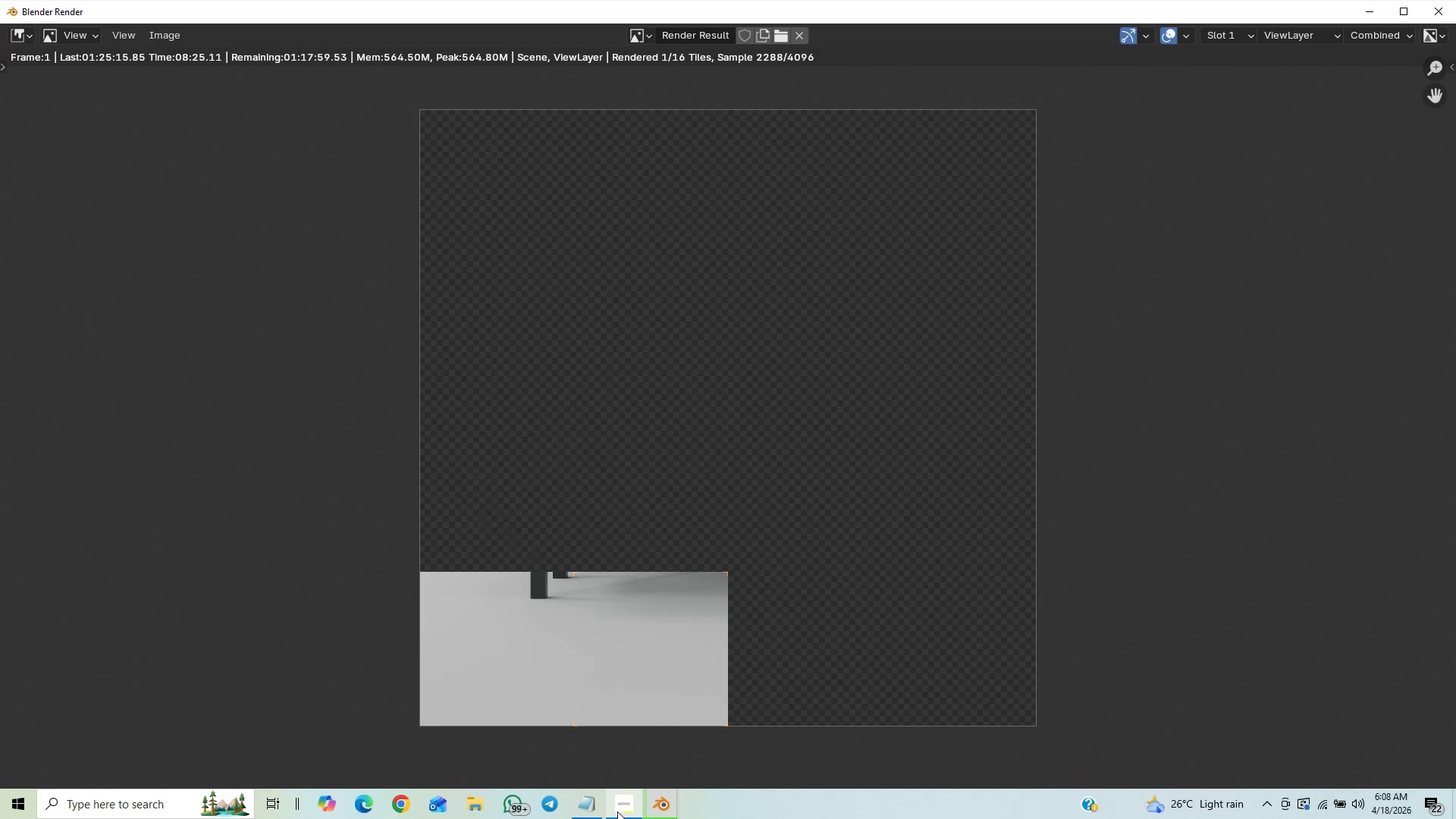 
left_click([622, 803])